 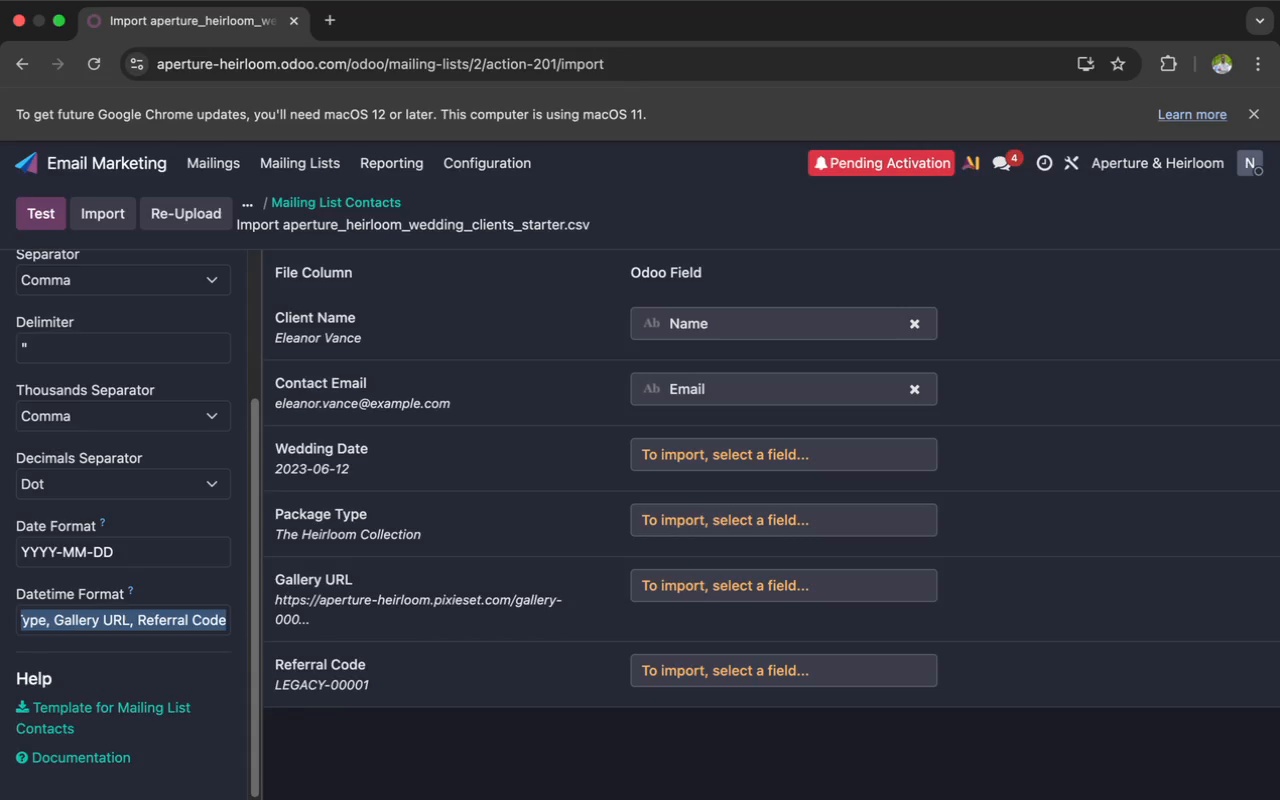 
key(Meta+X)
 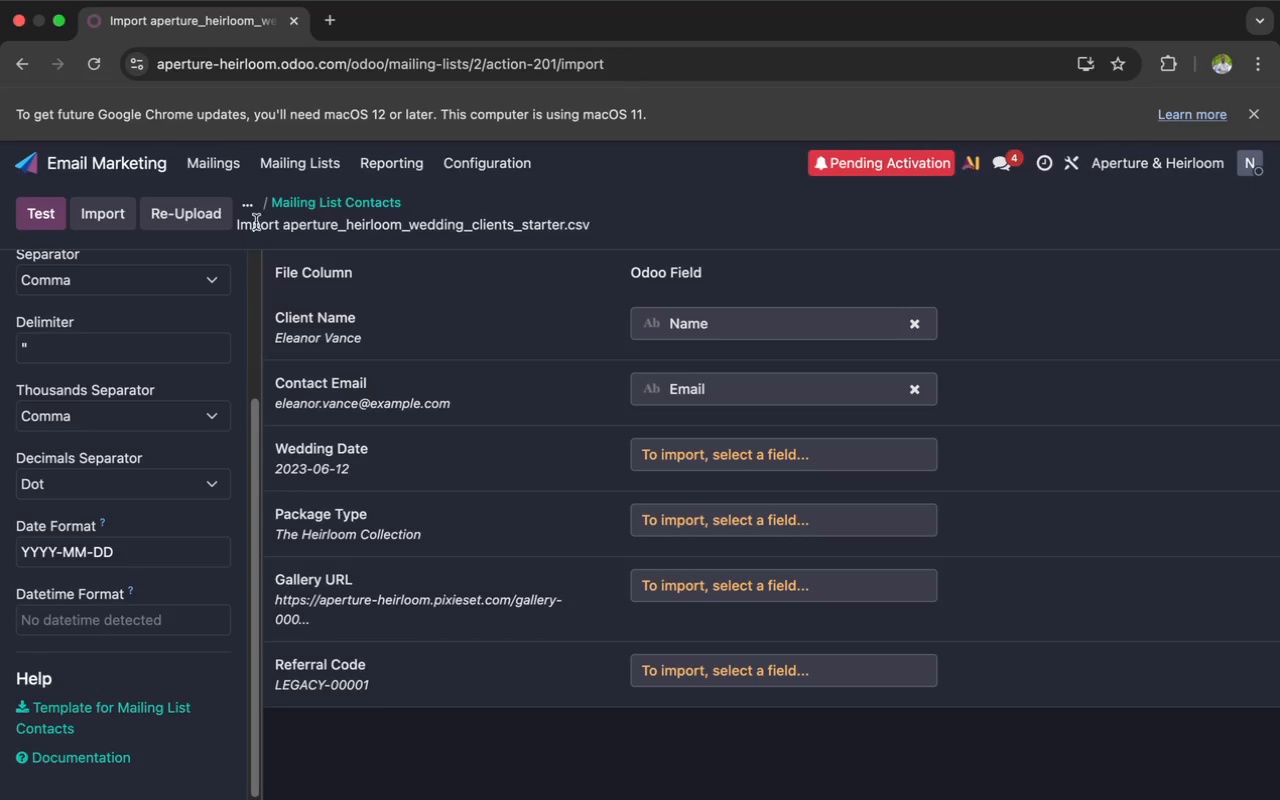 
left_click([292, 162])
 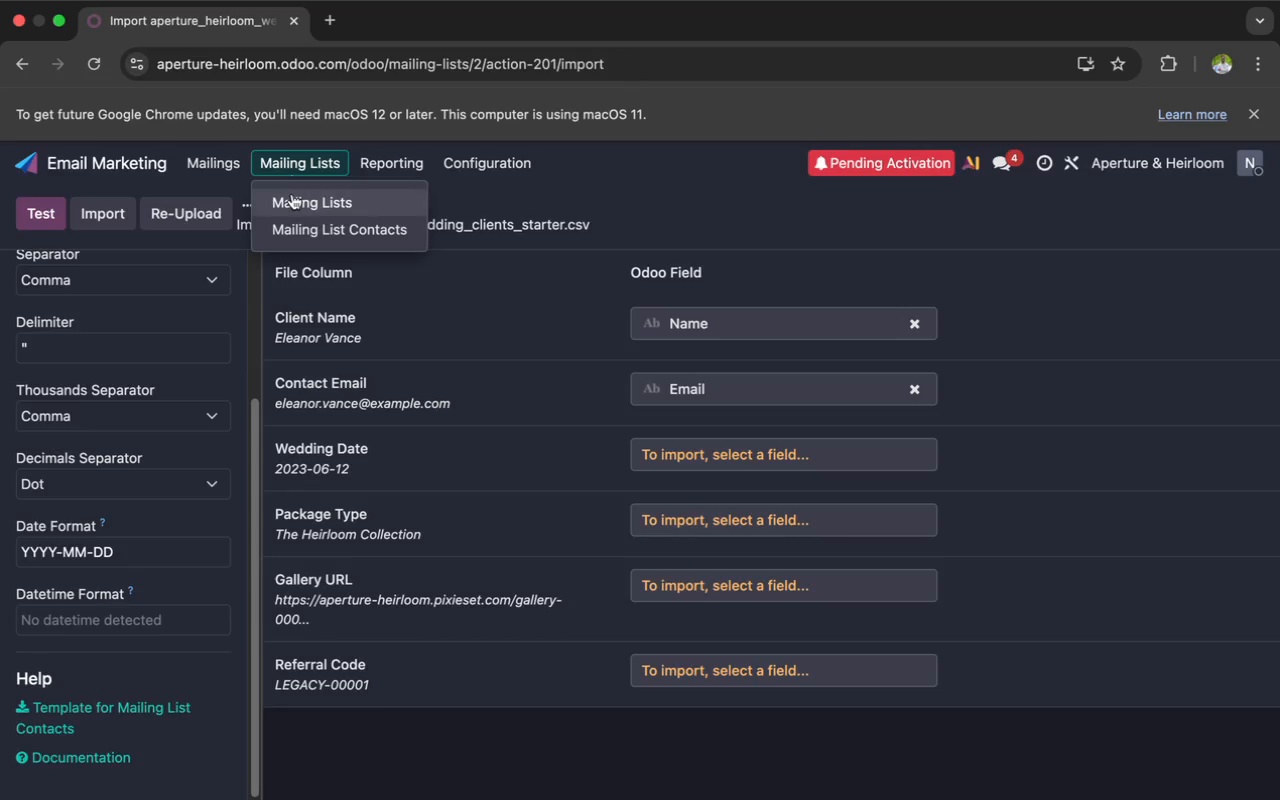 
left_click([293, 198])
 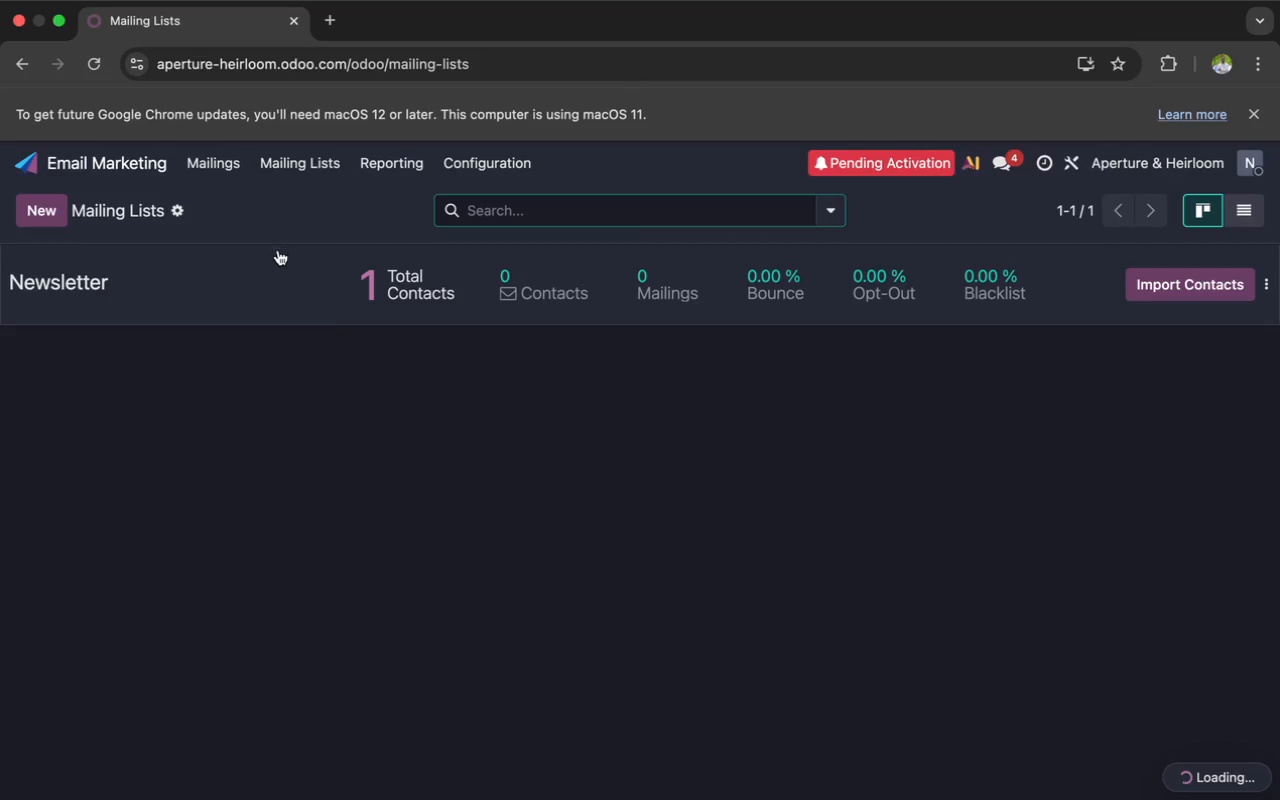 
left_click([273, 280])
 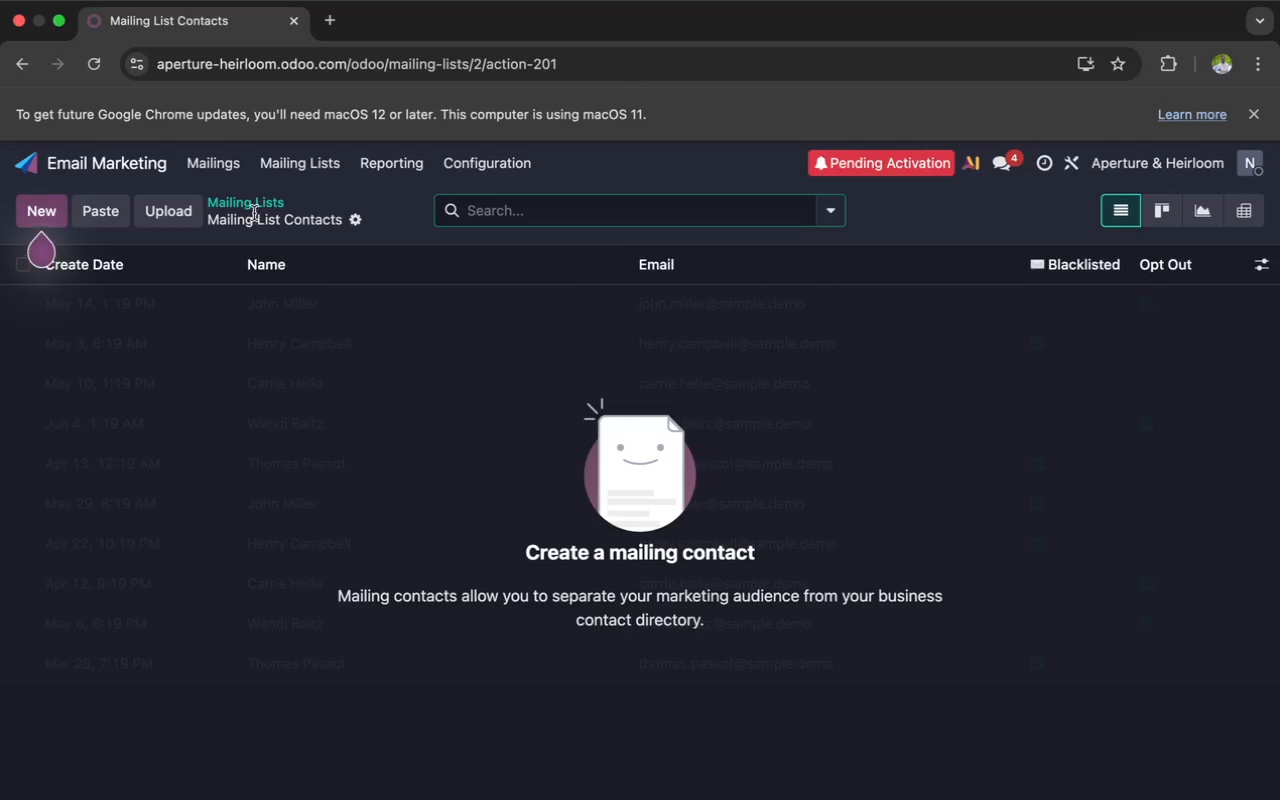 
left_click([254, 204])
 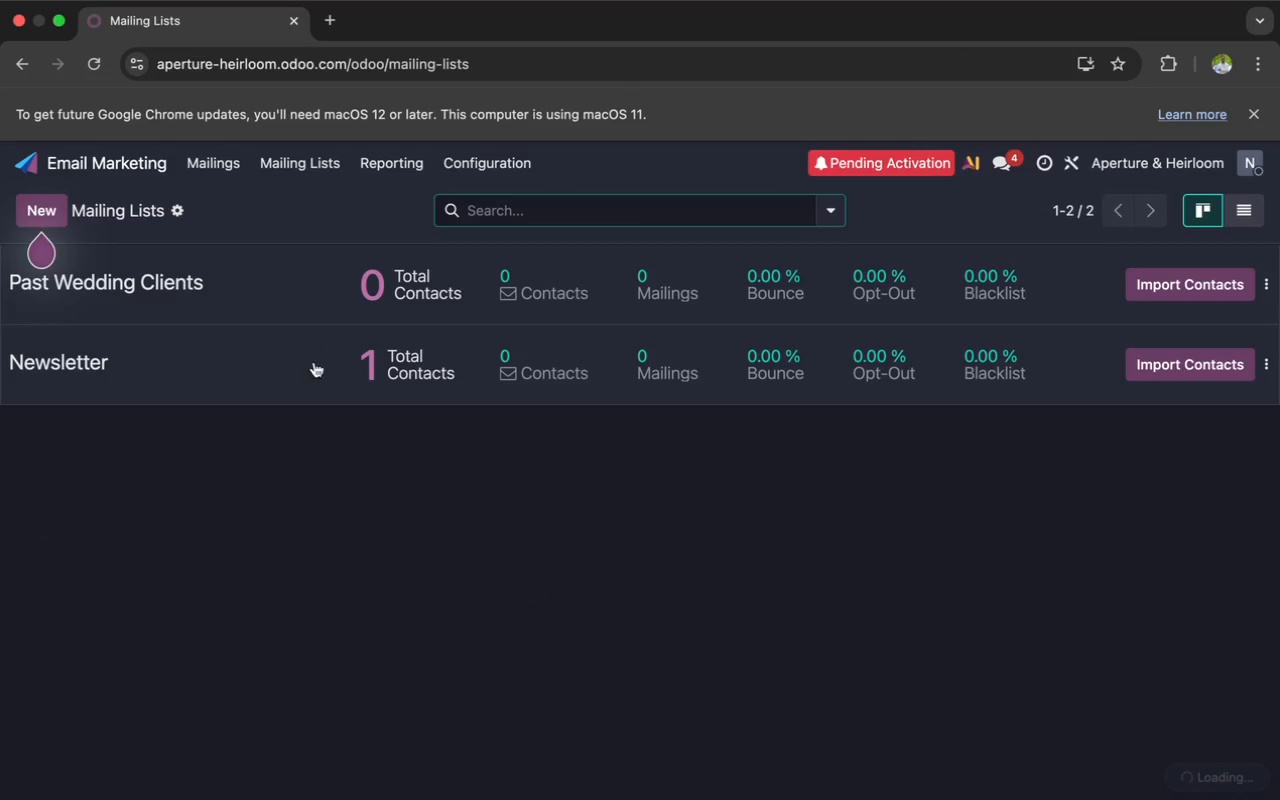 
left_click([323, 385])
 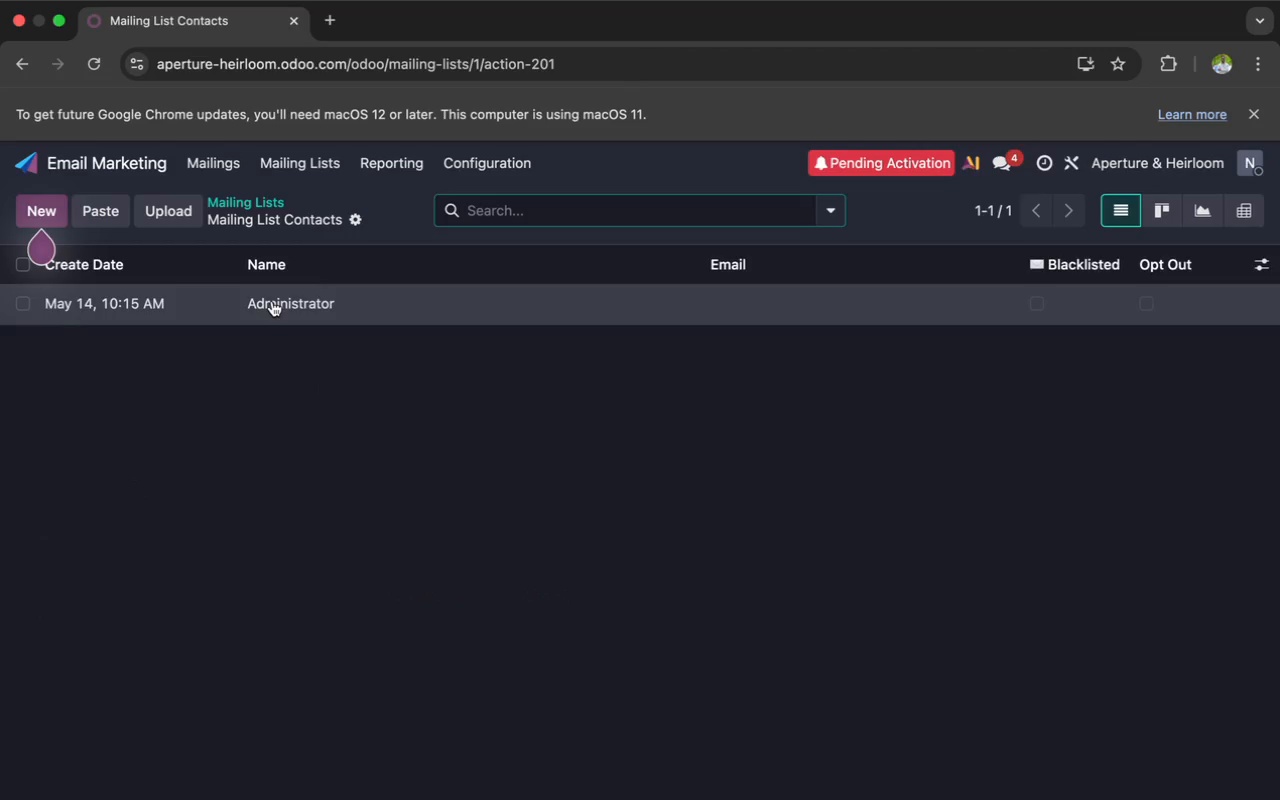 
left_click([272, 303])
 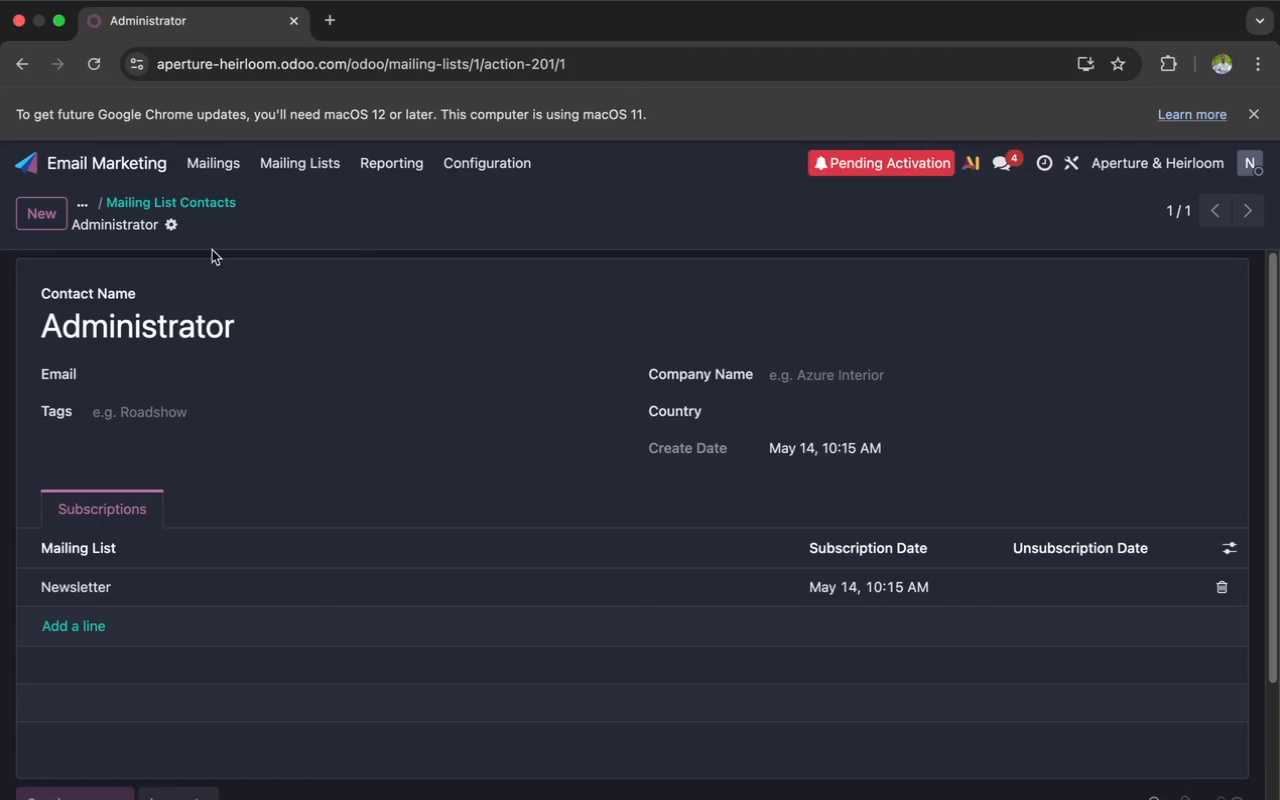 
left_click([173, 226])
 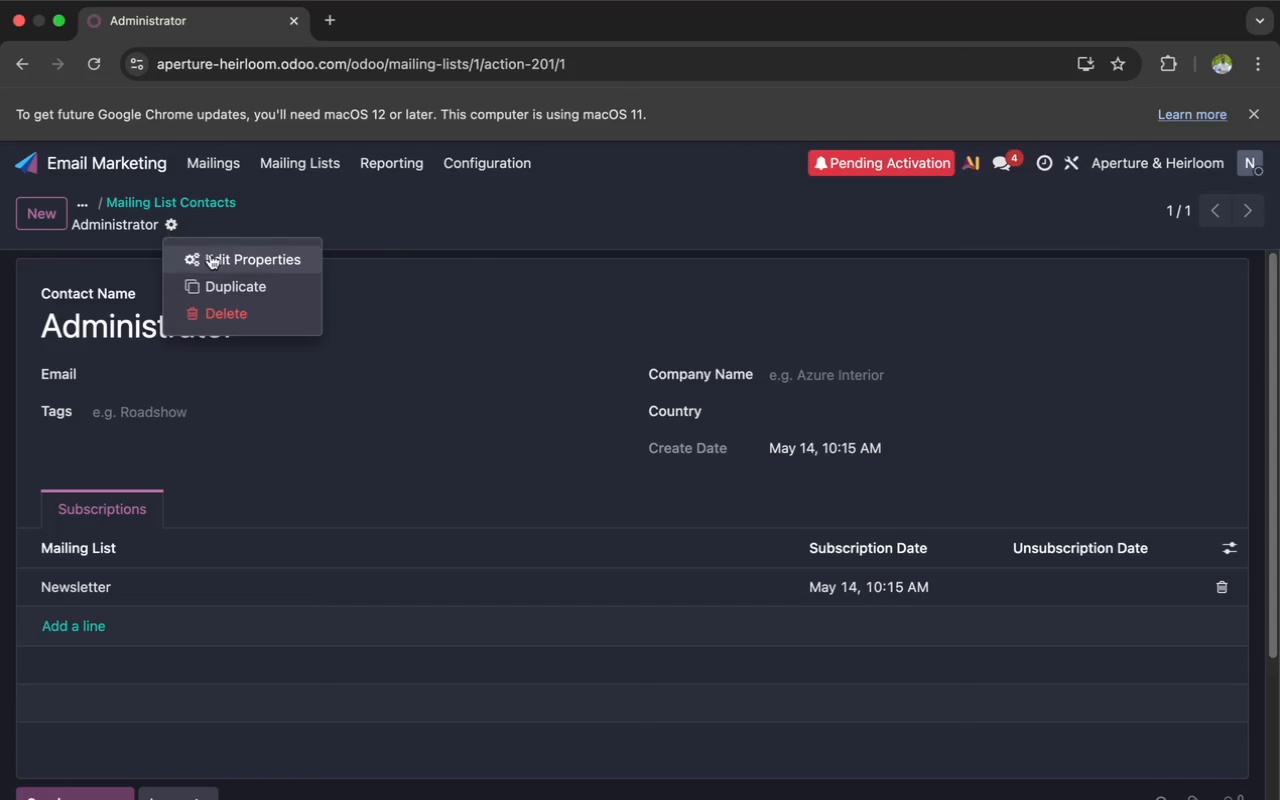 
left_click([211, 254])
 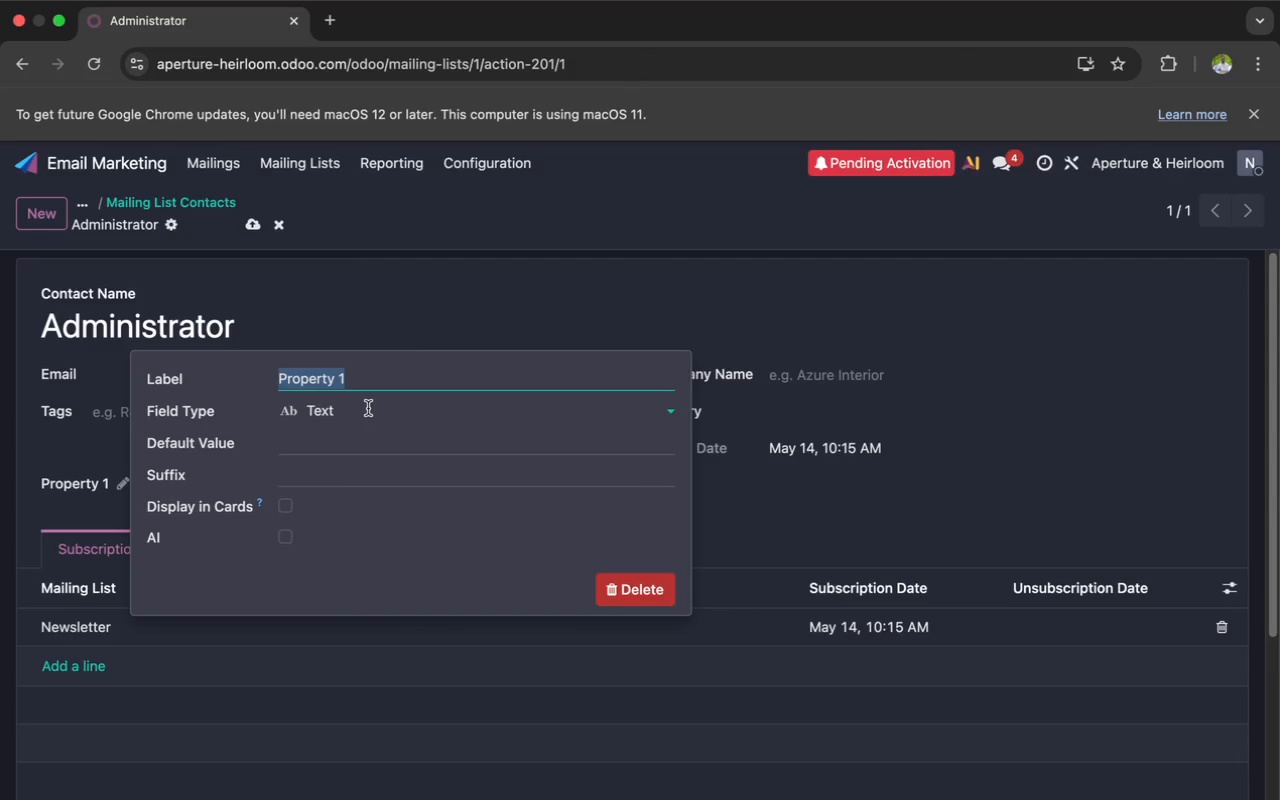 
wait(15.3)
 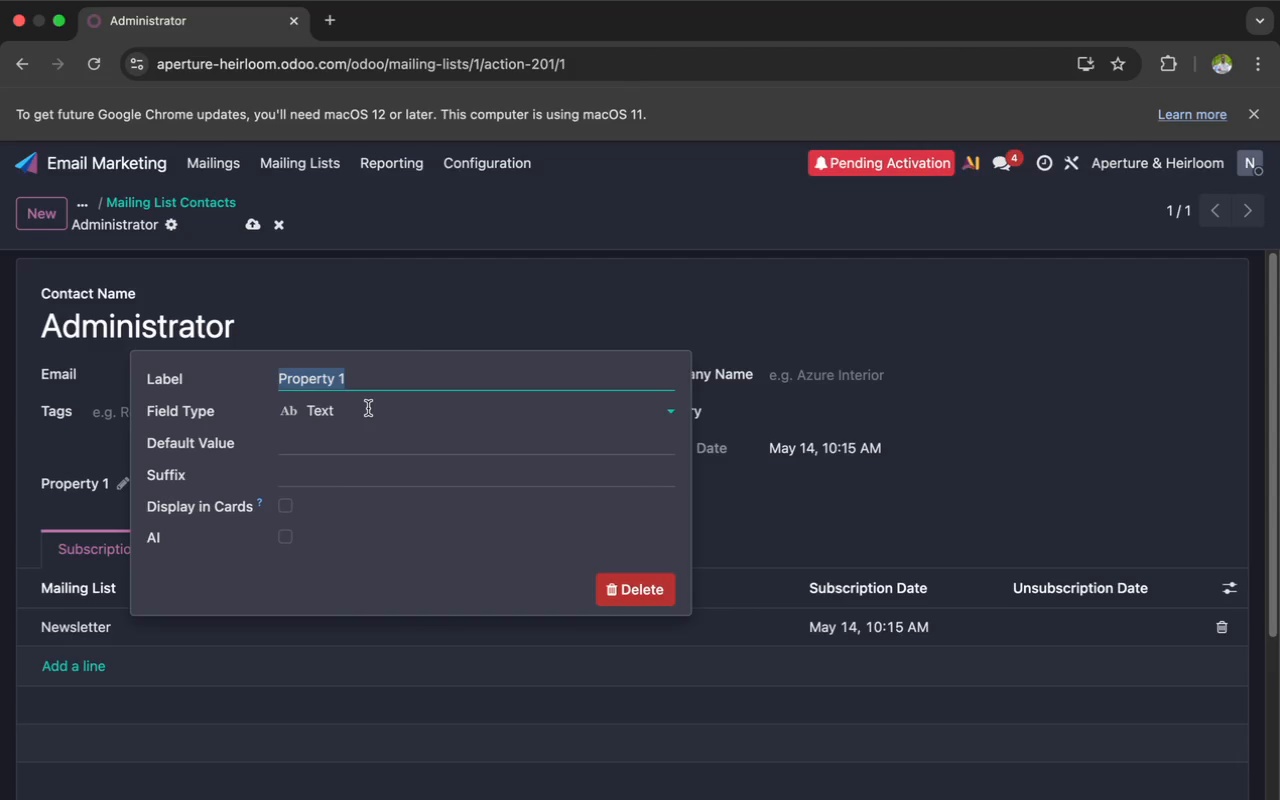 
key(Meta+V)
 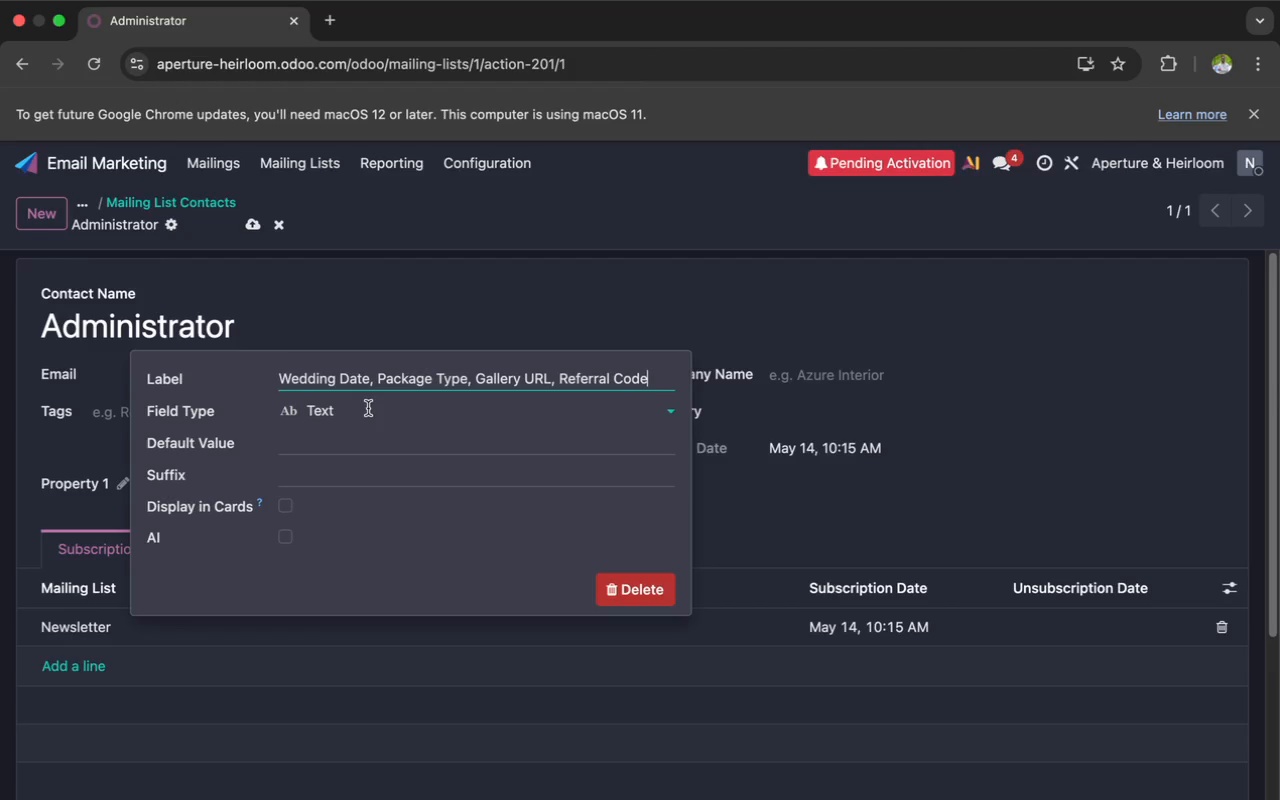 
hold_key(key=Backspace, duration=1.5)
 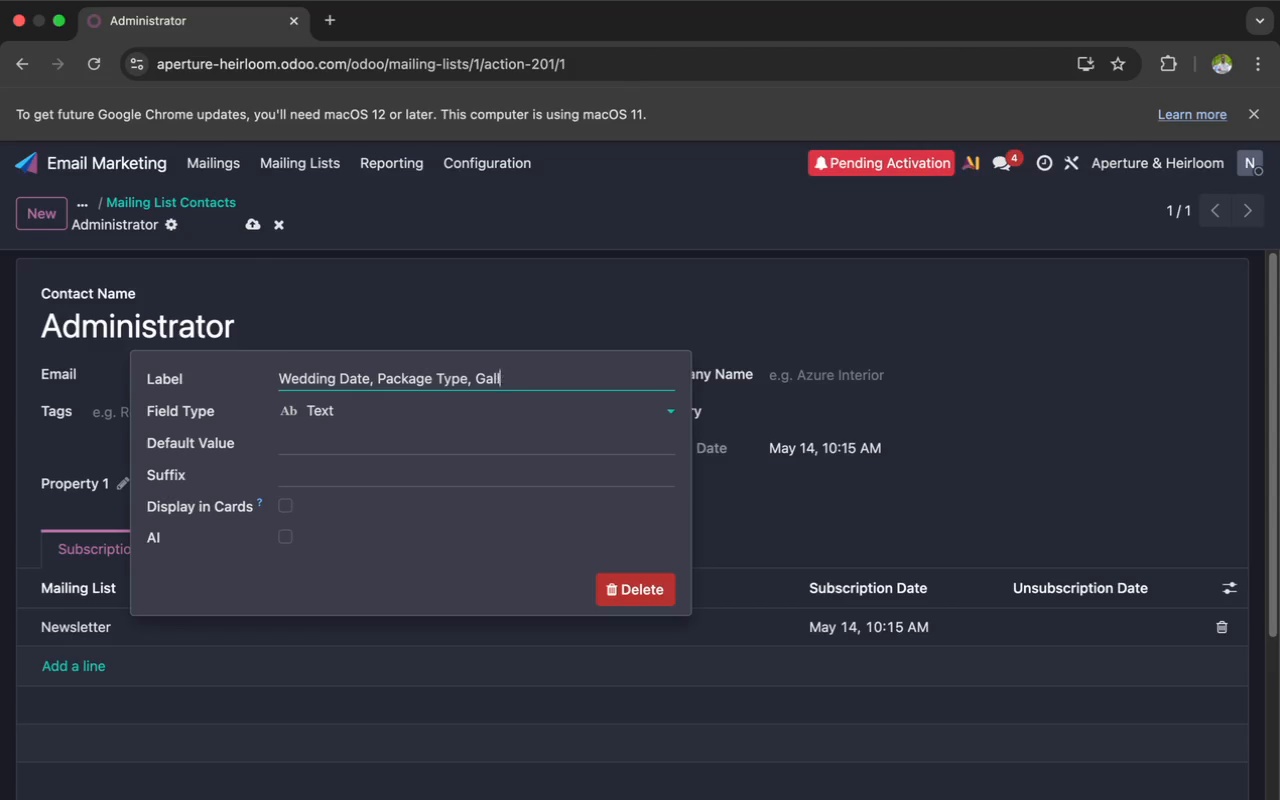 
hold_key(key=Backspace, duration=1.51)
 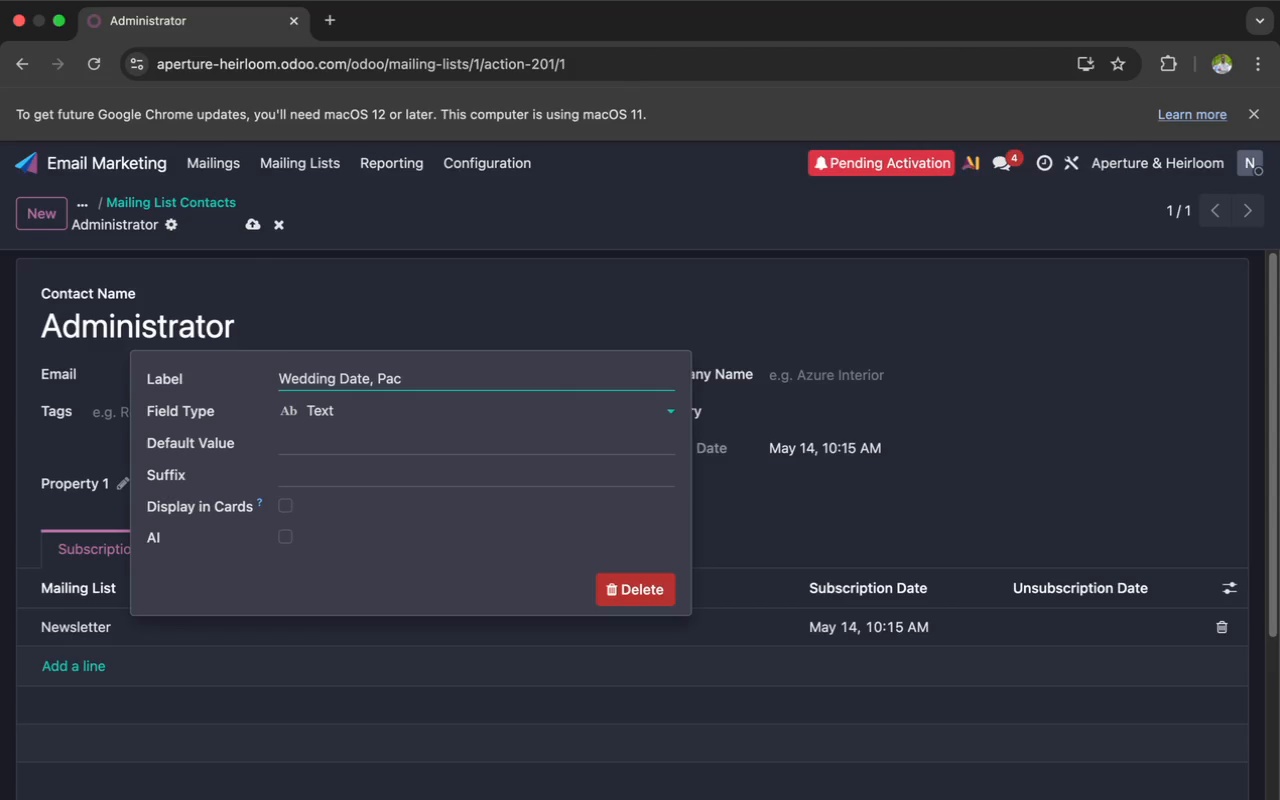 
hold_key(key=Backspace, duration=0.41)
 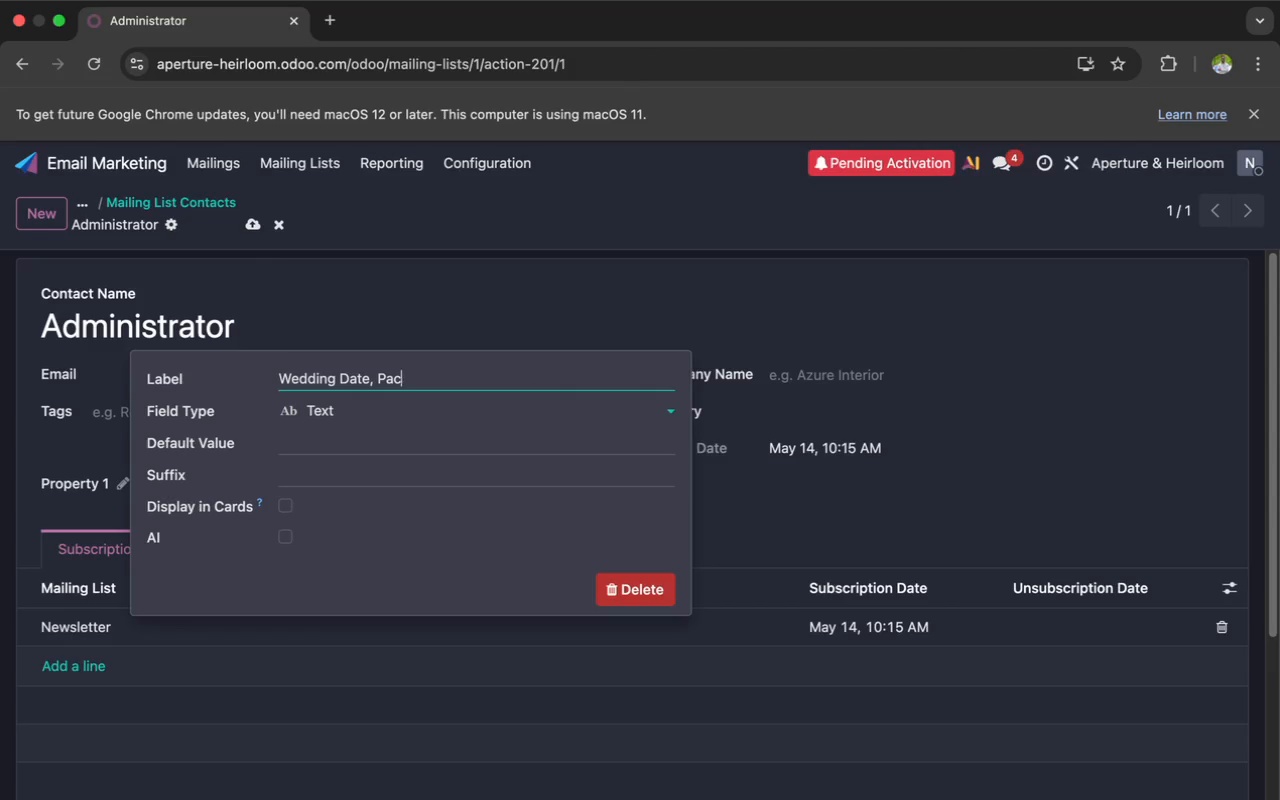 
key(Backspace)
 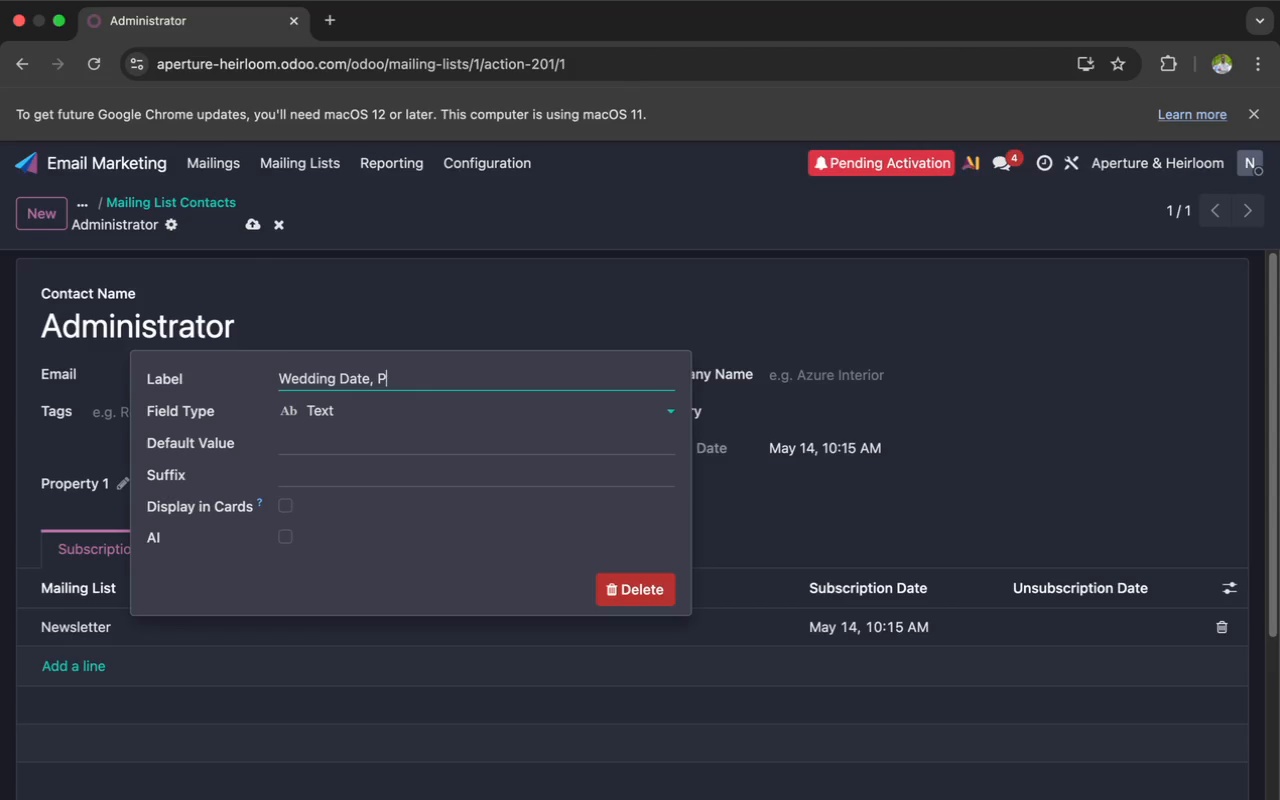 
key(Backspace)
 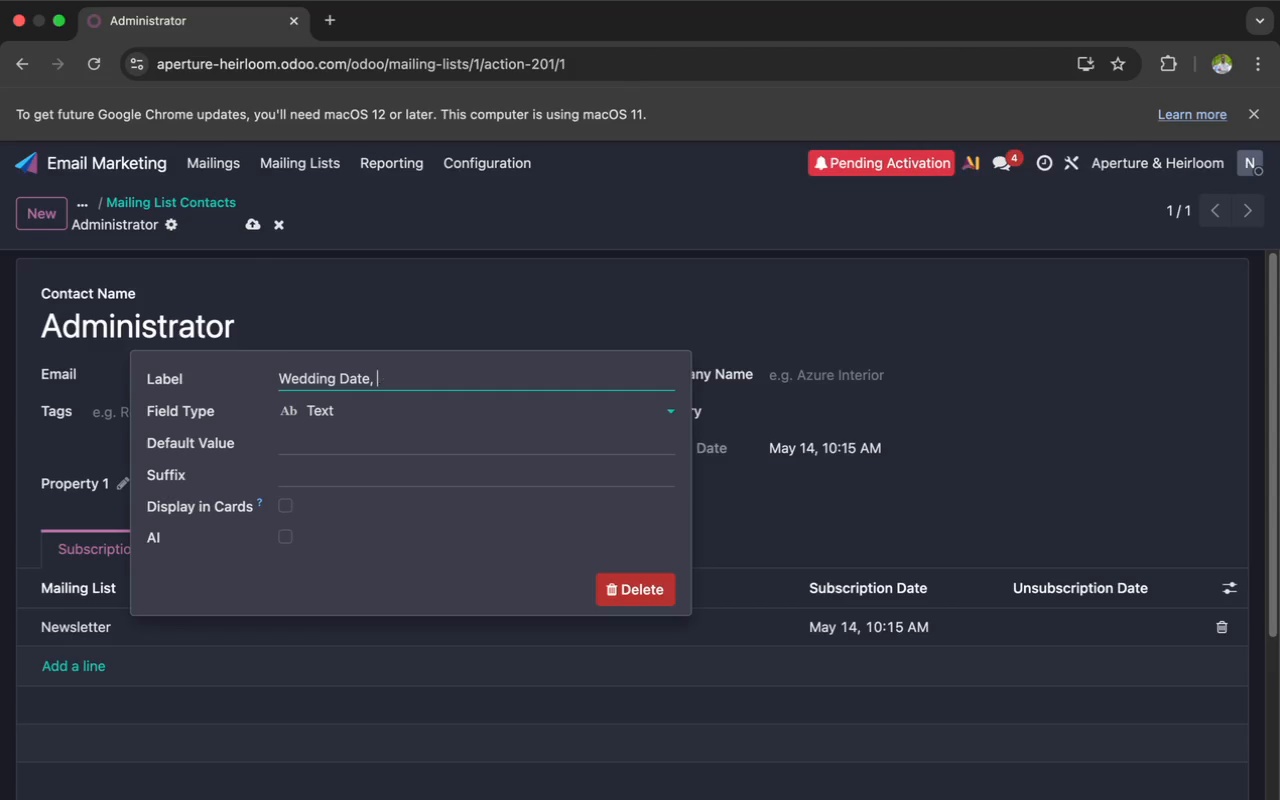 
key(Backspace)
 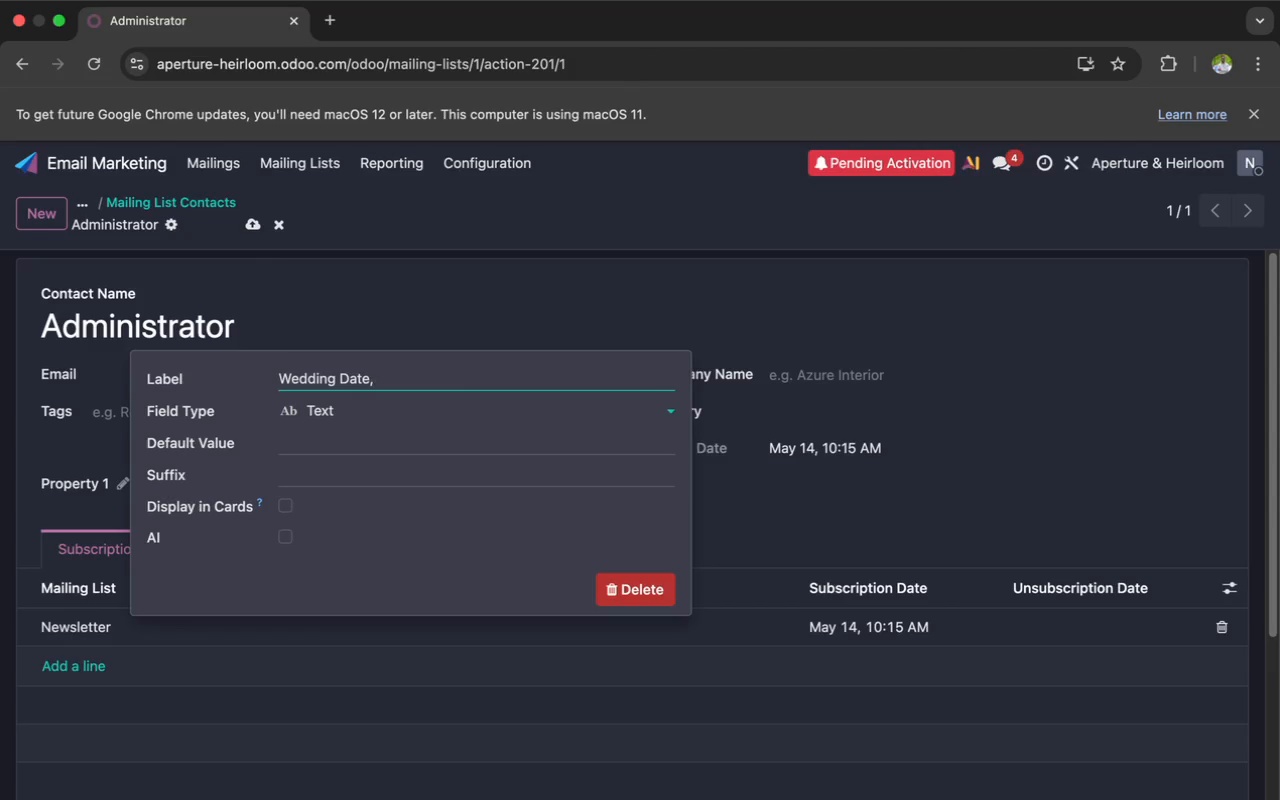 
key(Backspace)
 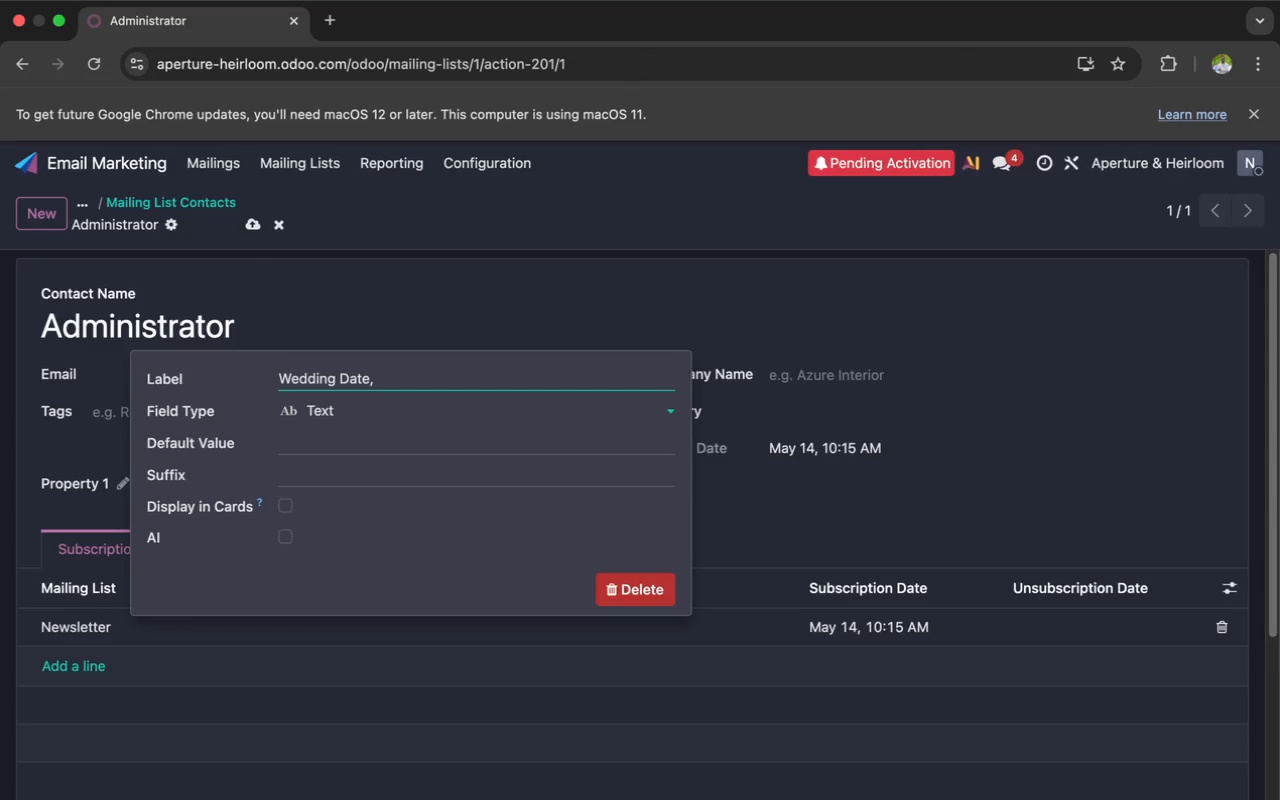 
key(Backspace)
 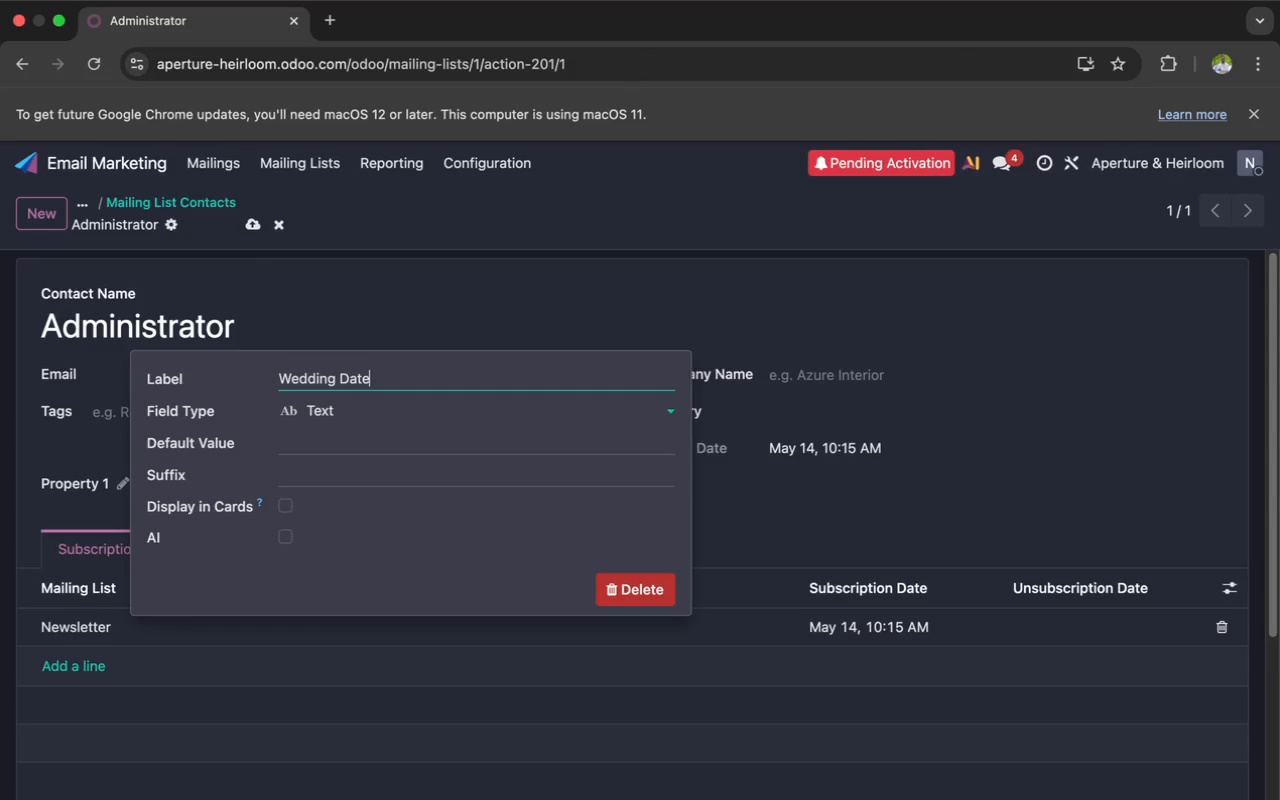 
key(Backspace)
 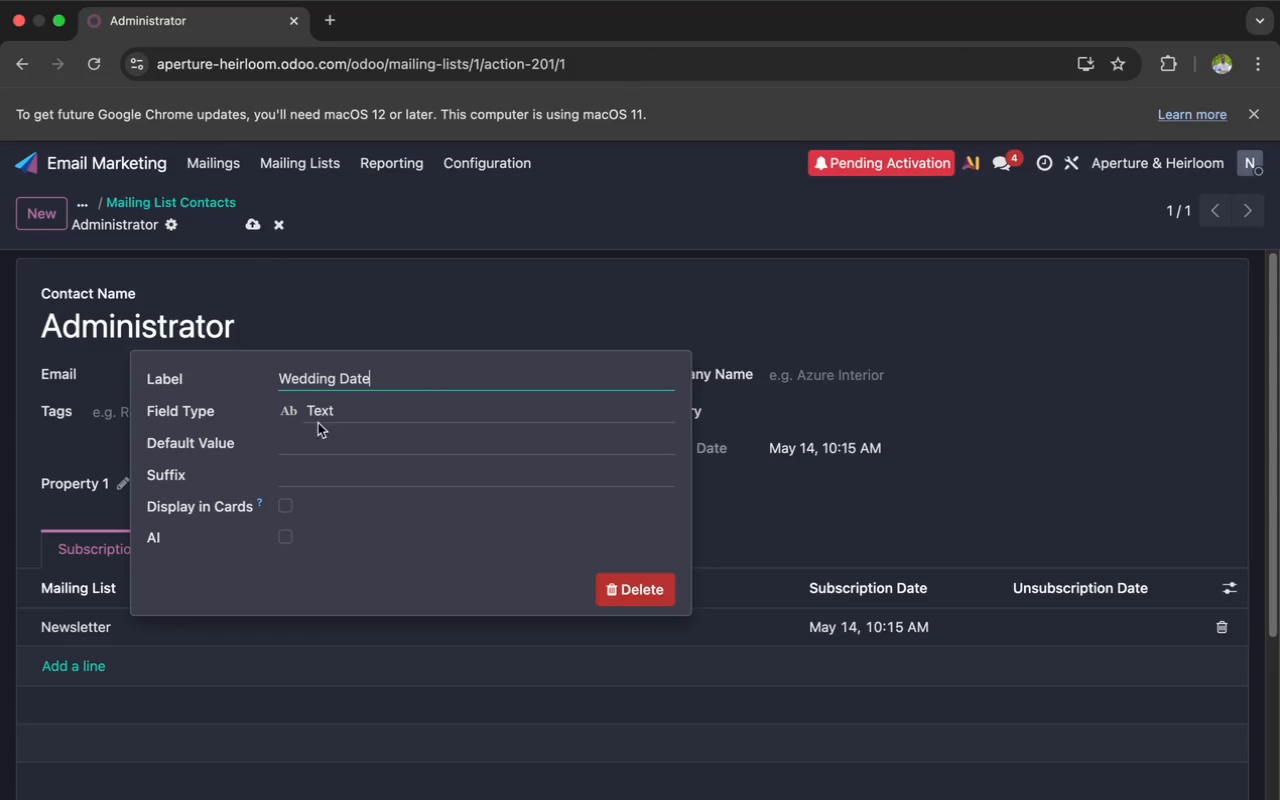 
left_click([321, 413])
 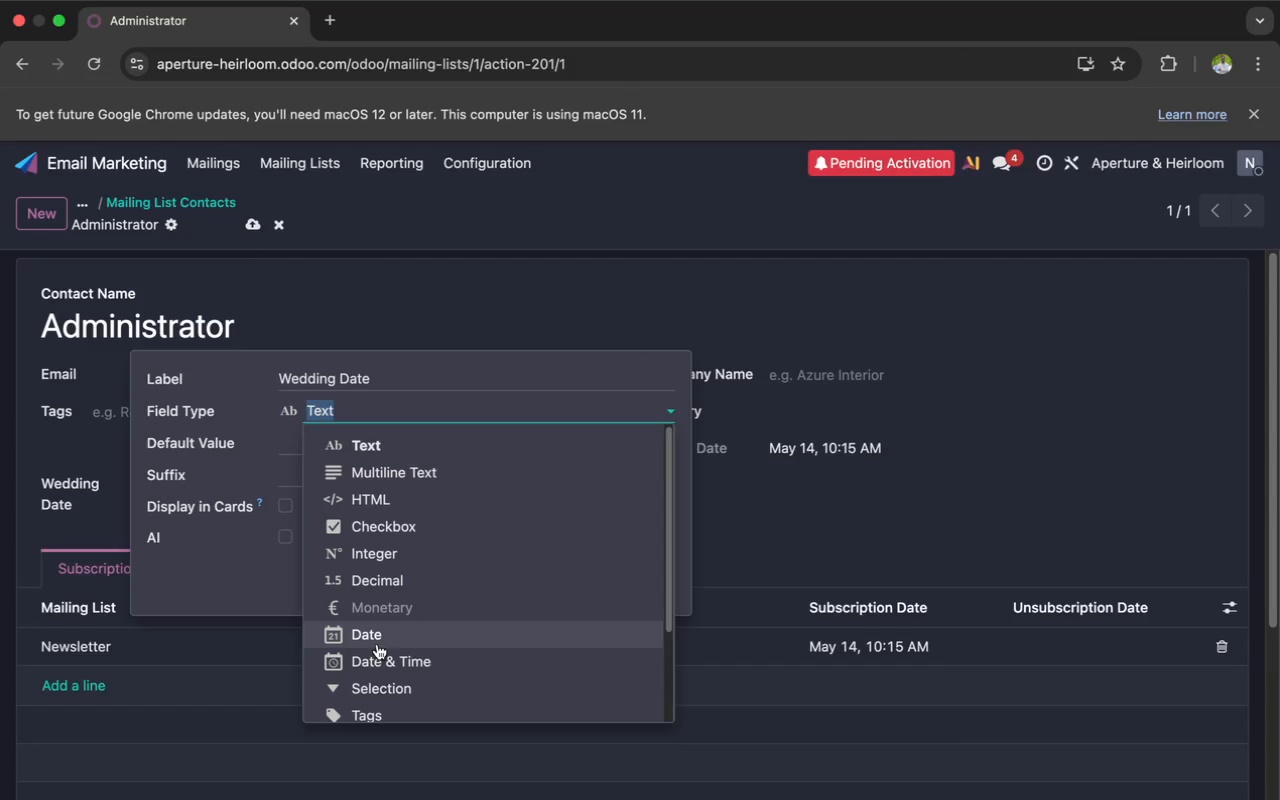 
left_click([380, 632])
 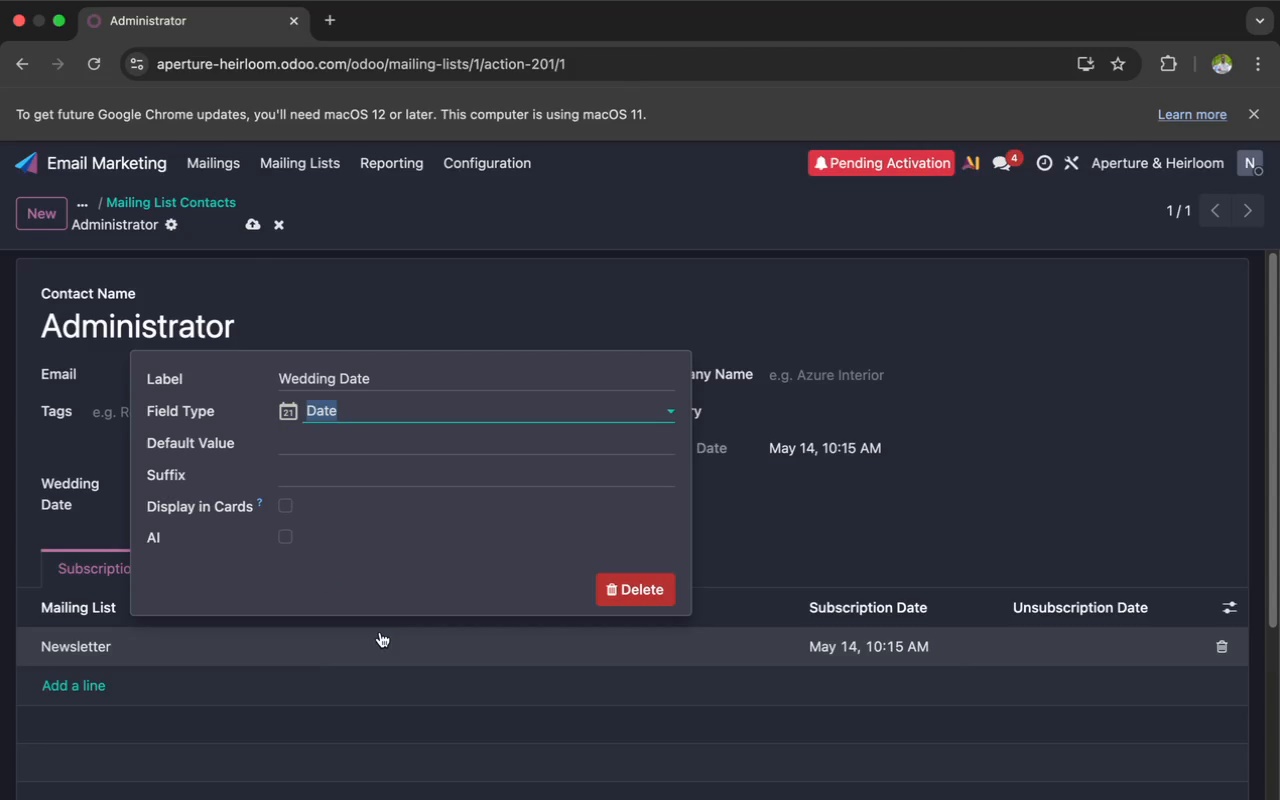 
key(Enter)
 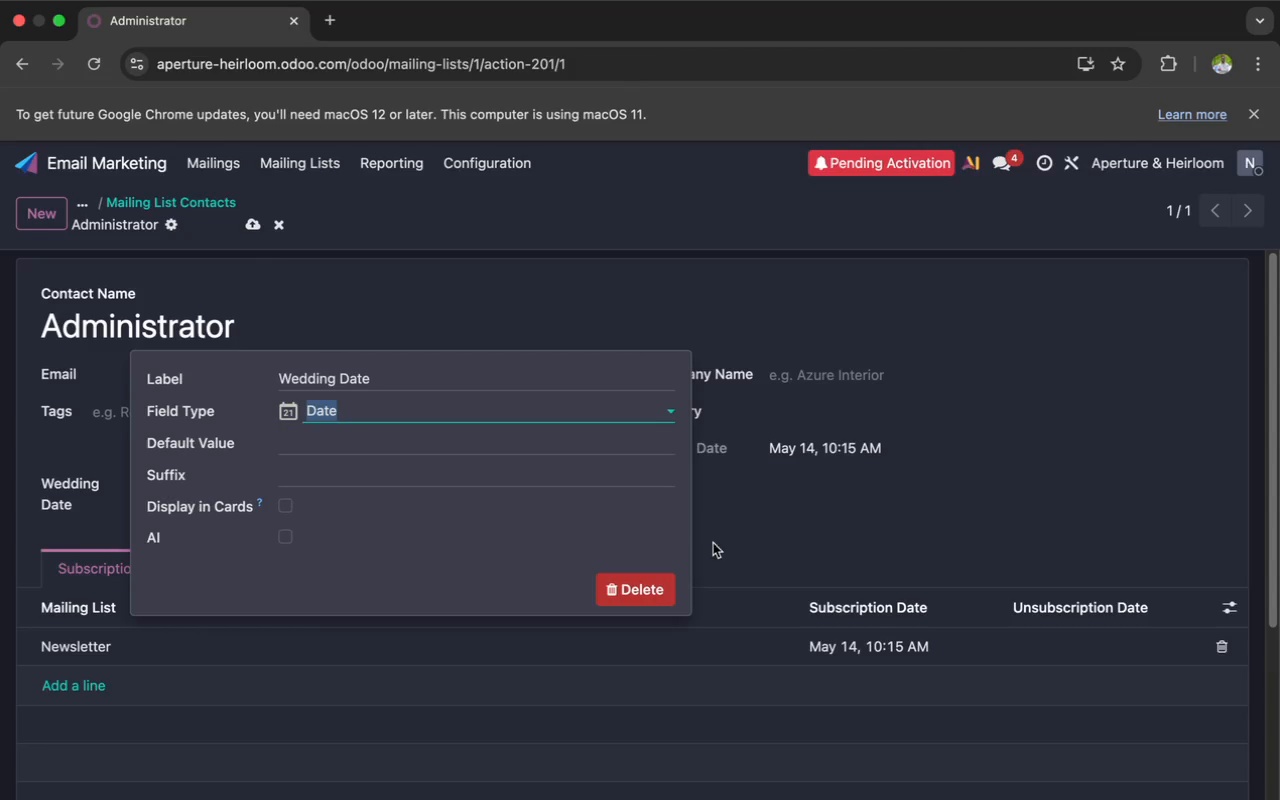 
left_click([731, 529])
 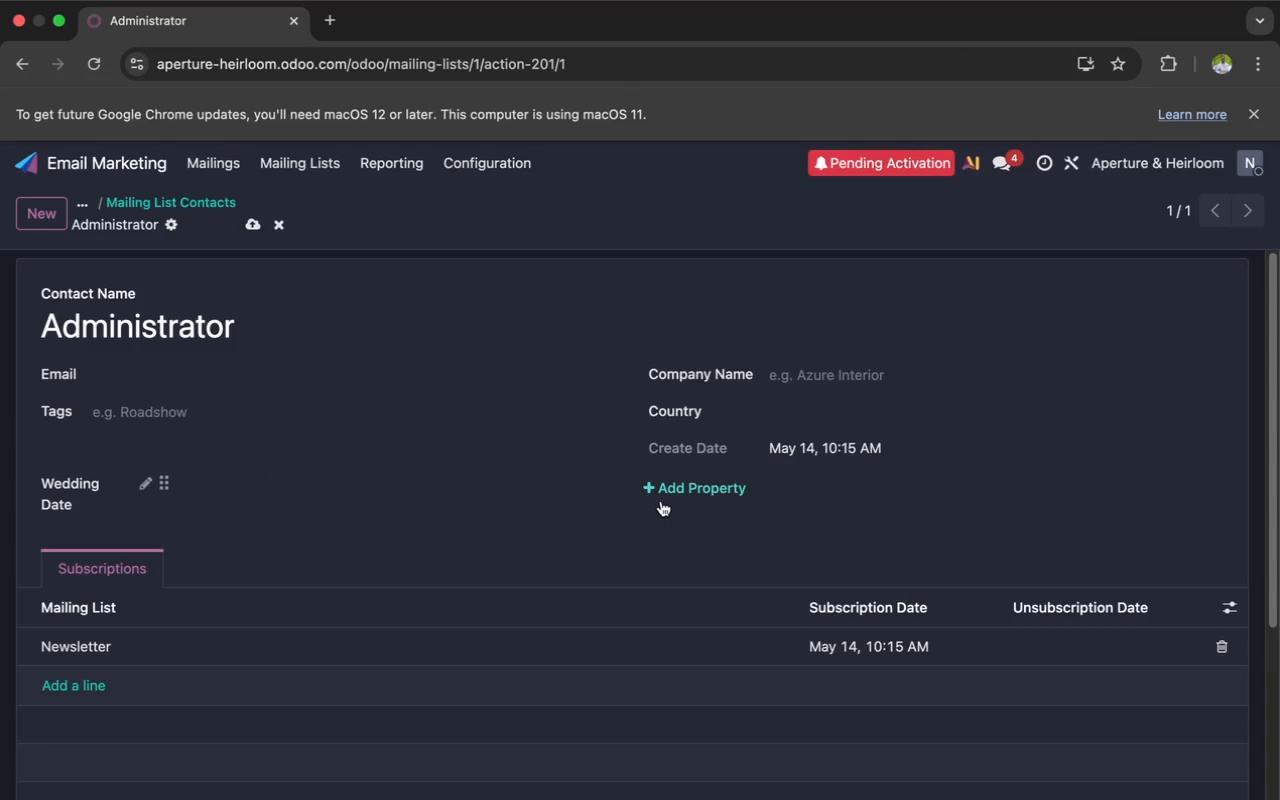 
left_click([657, 496])
 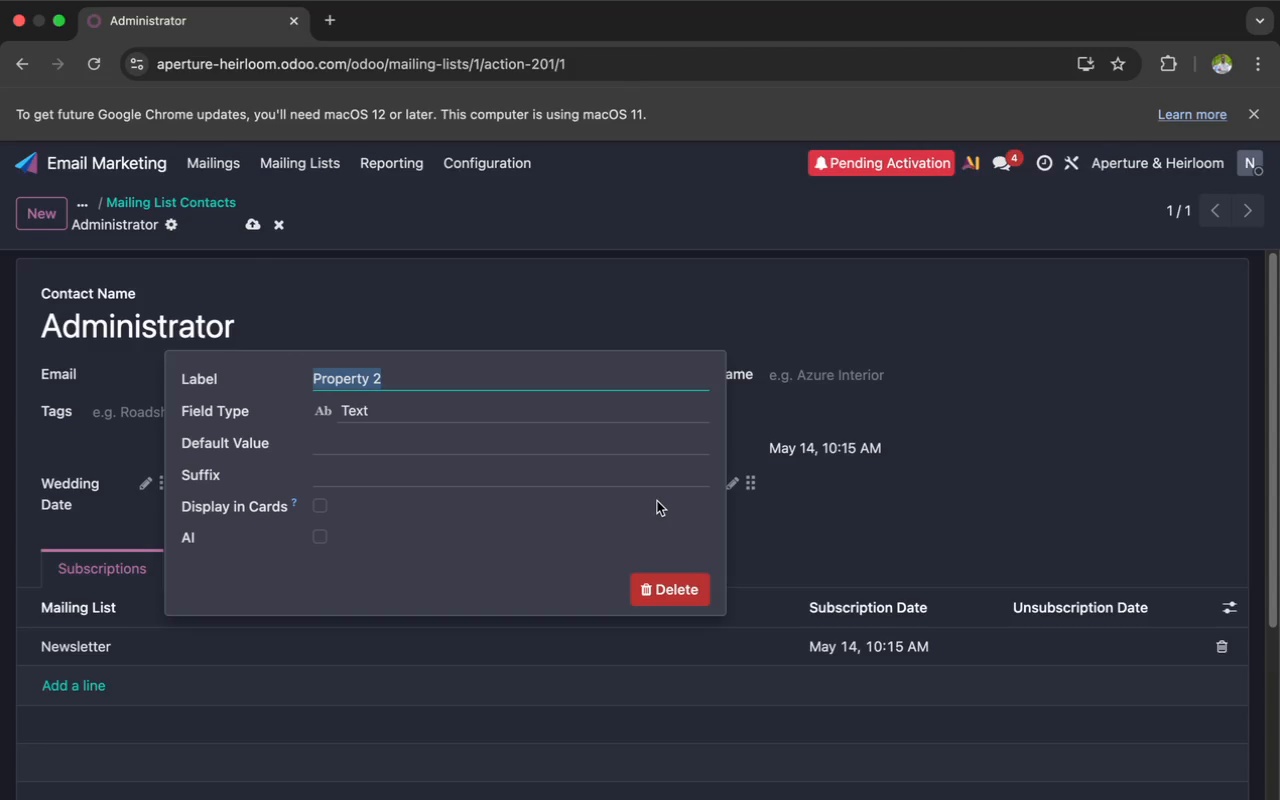 
key(Meta+V)
 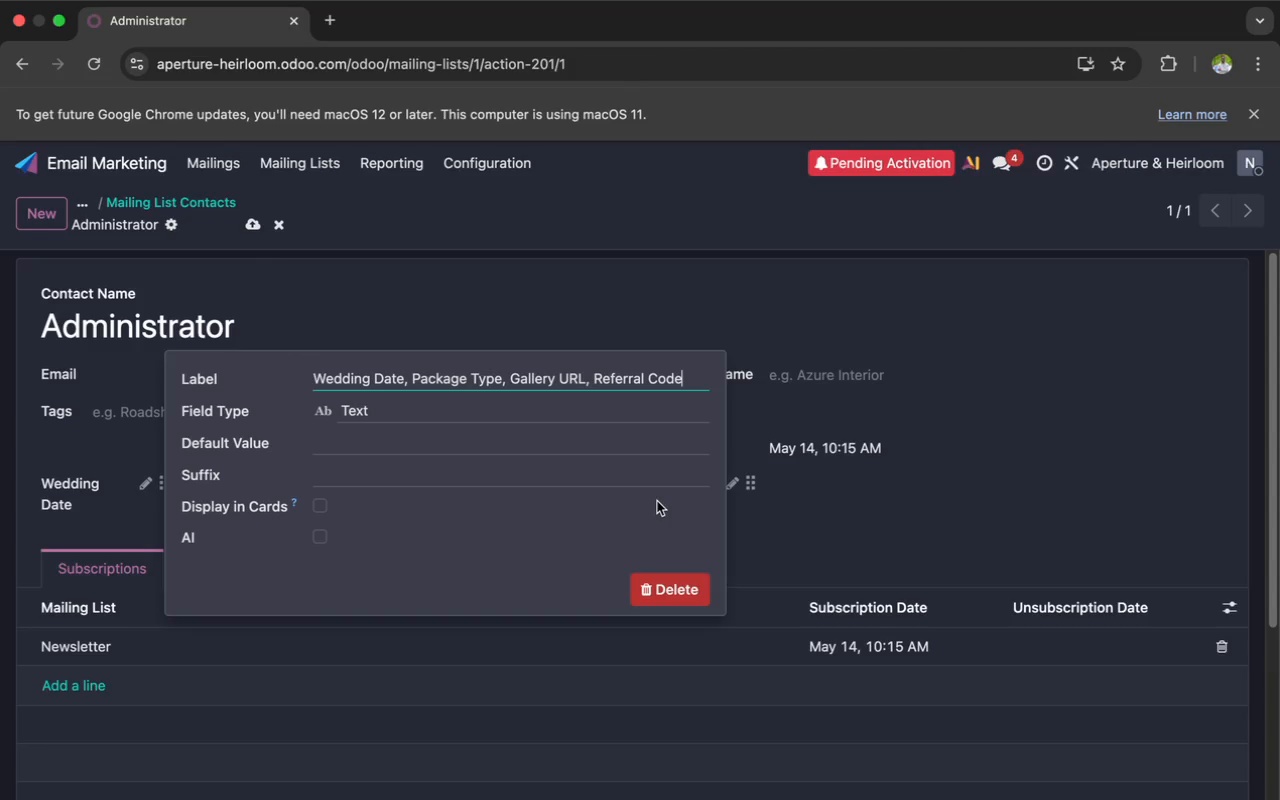 
hold_key(key=Backspace, duration=1.5)
 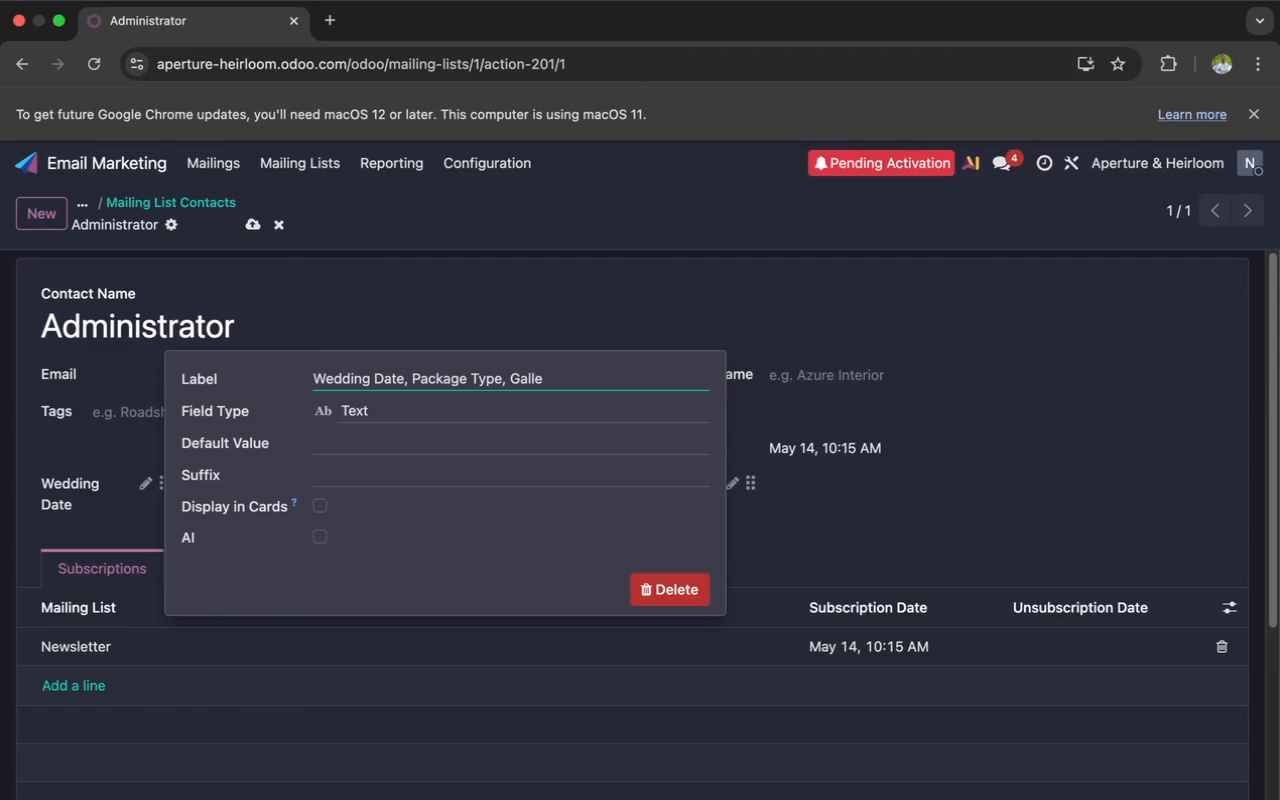 
hold_key(key=Backspace, duration=0.7)
 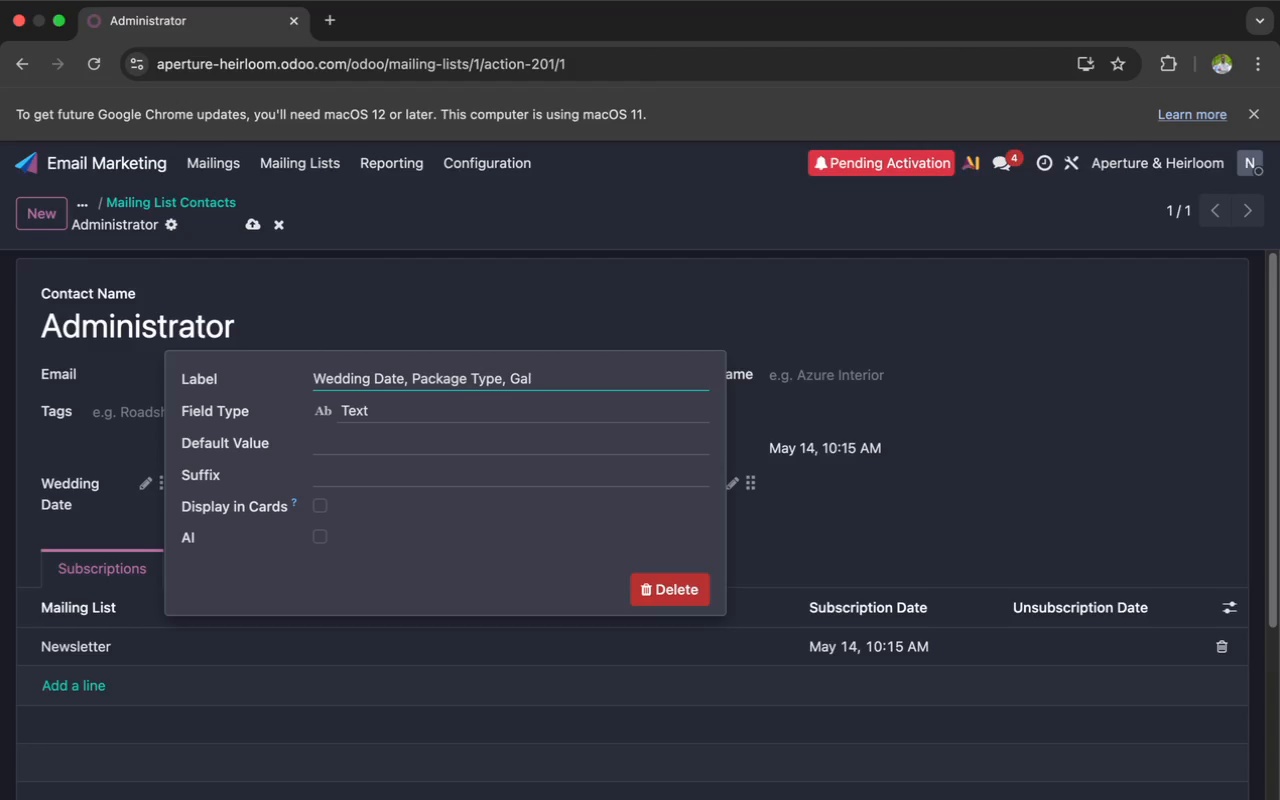 
key(Backspace)
 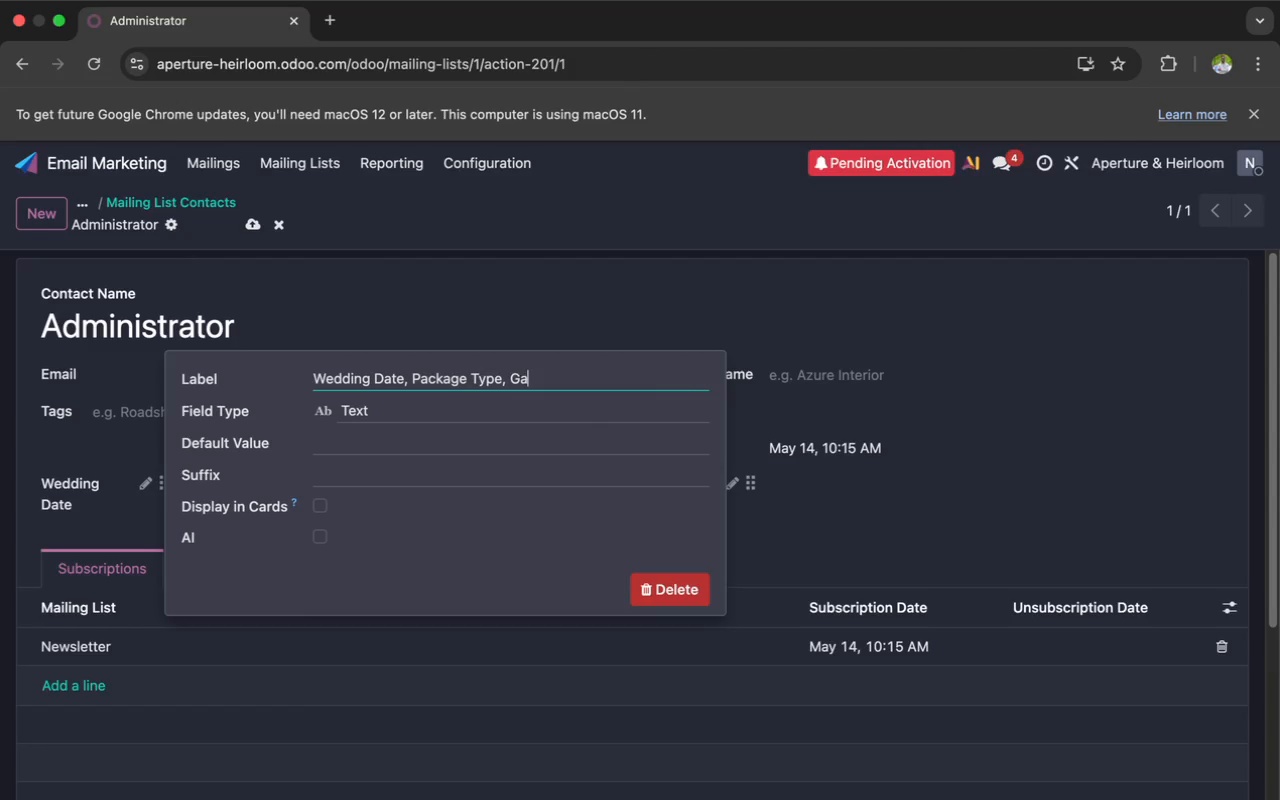 
key(Backspace)
 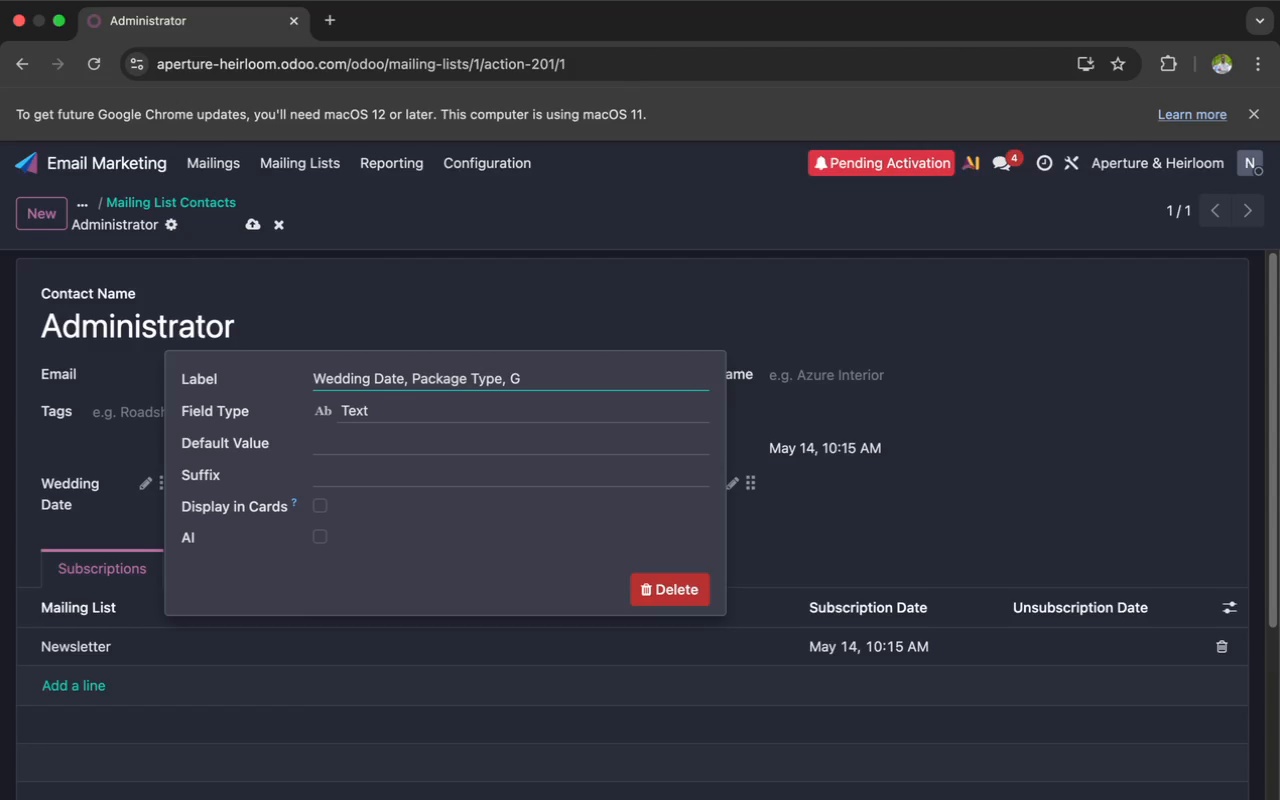 
key(Backspace)
 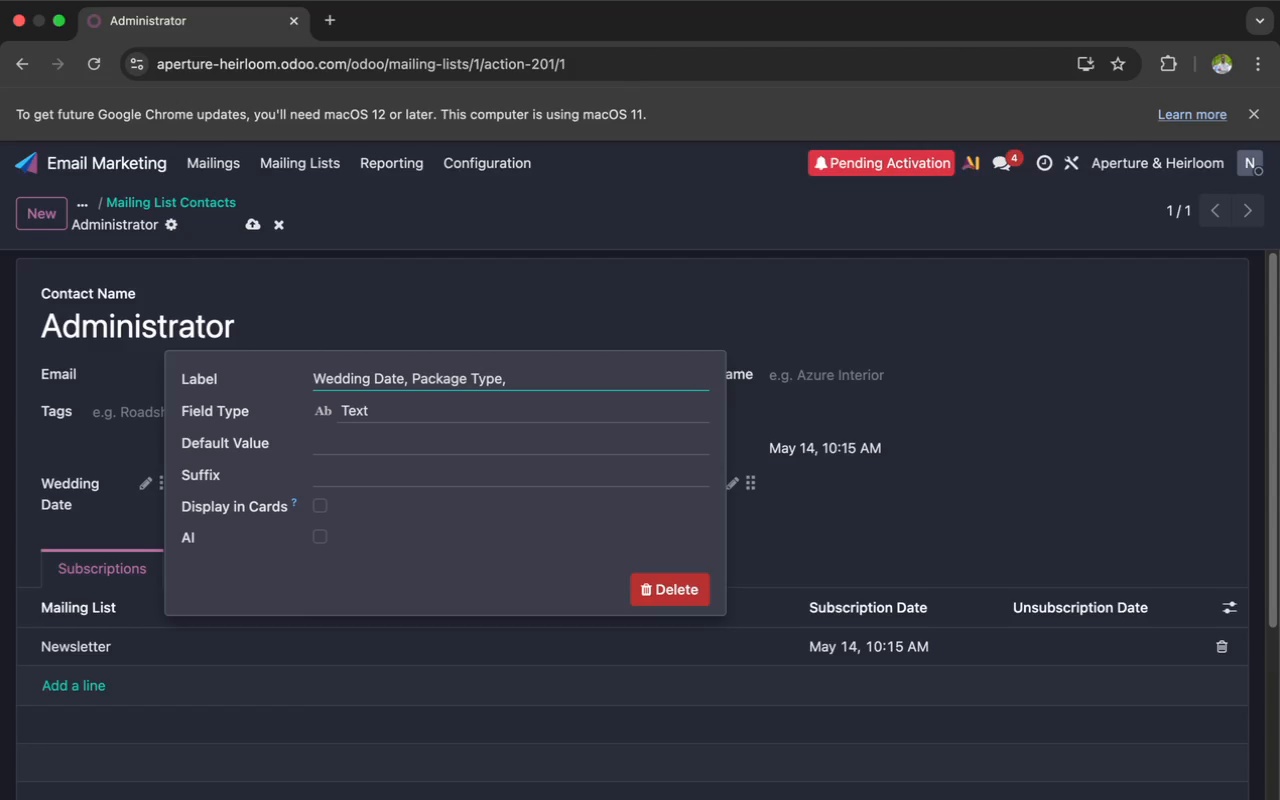 
key(Backspace)
 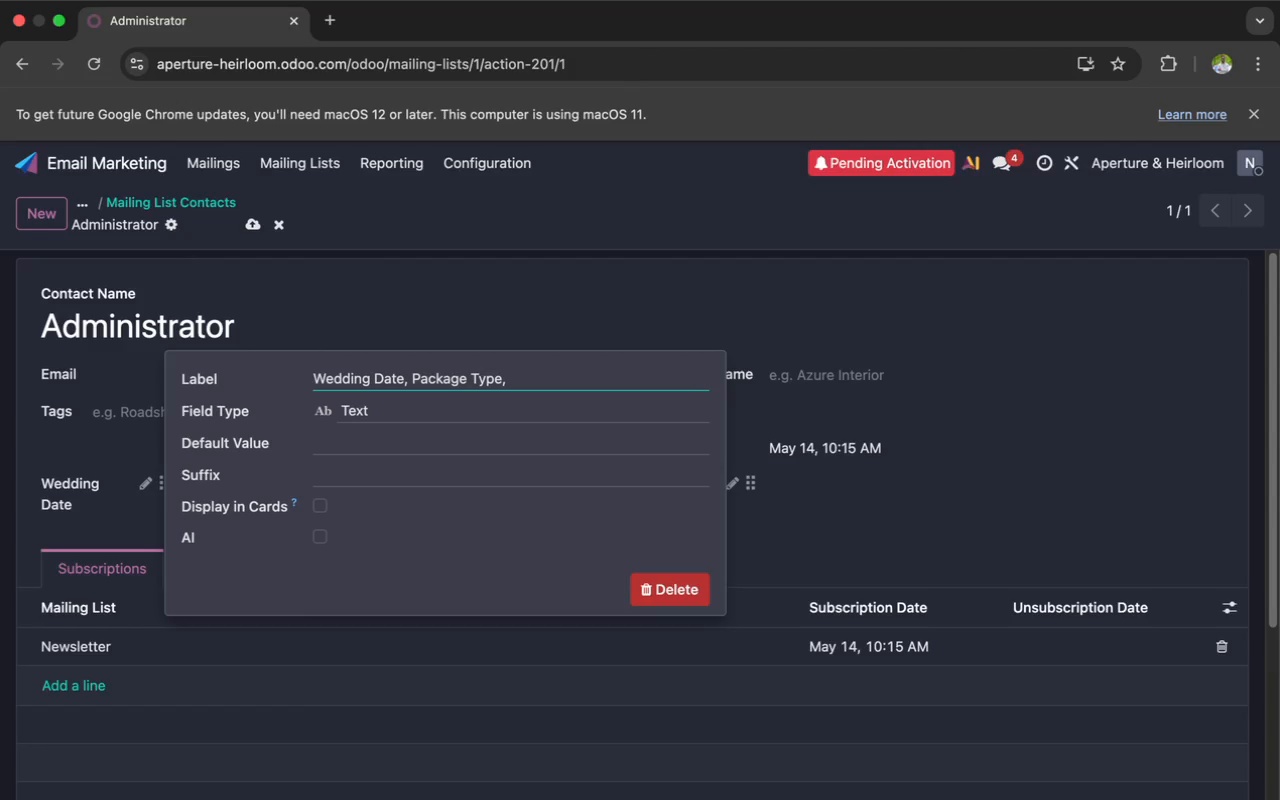 
key(Backspace)
 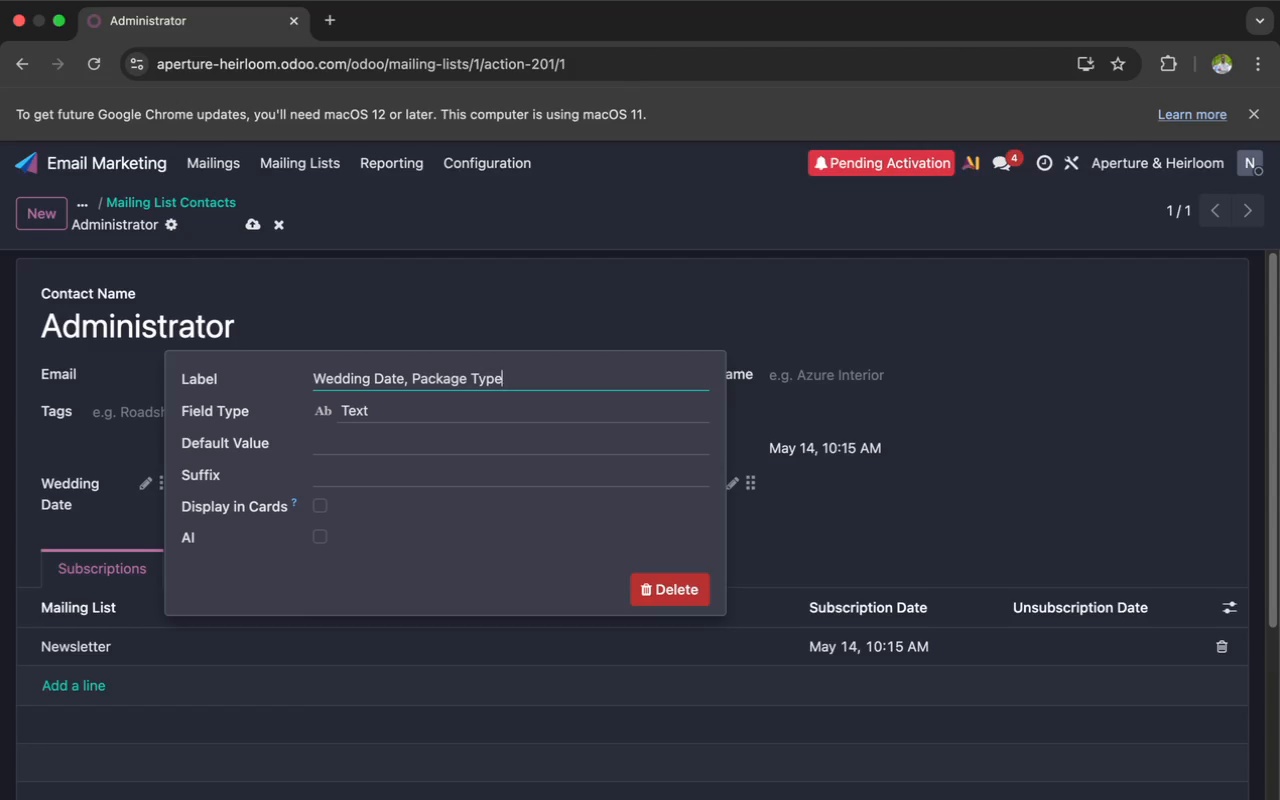 
key(Backspace)
 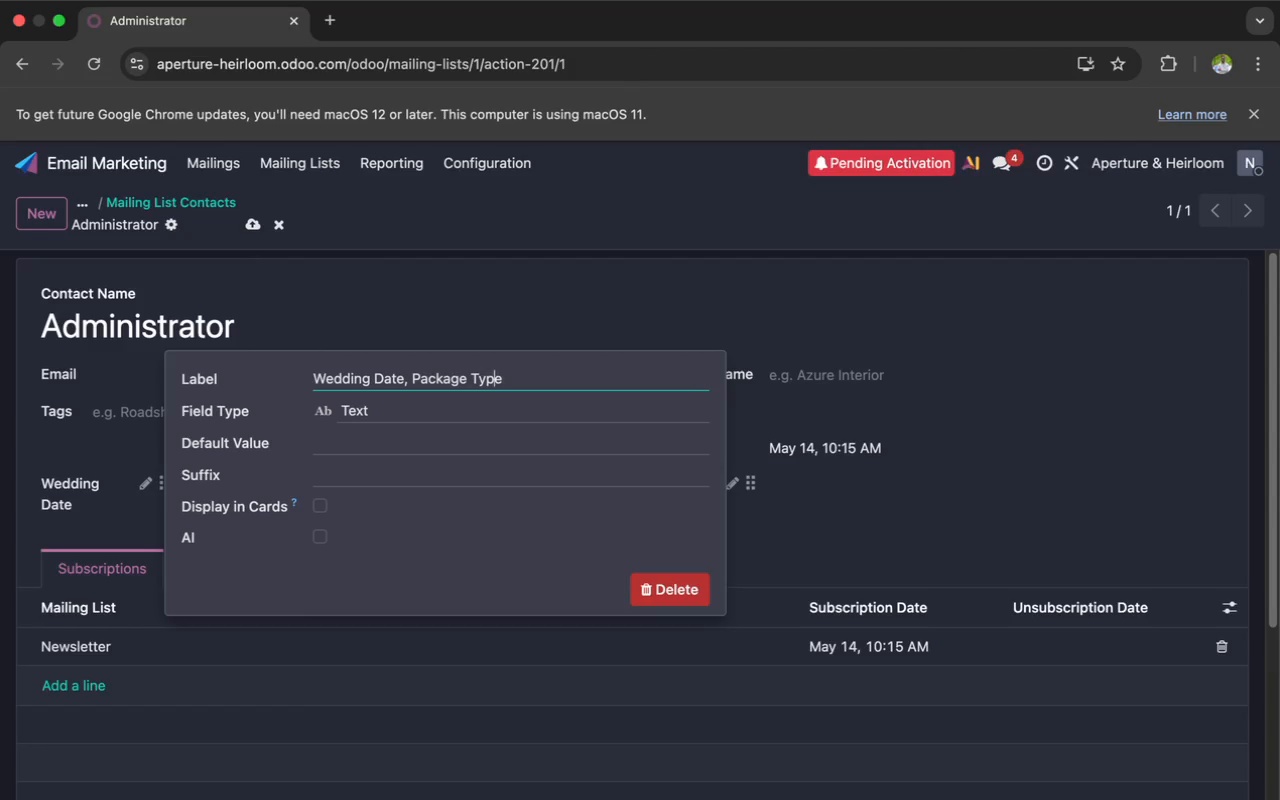 
hold_key(key=ArrowLeft, duration=0.95)
 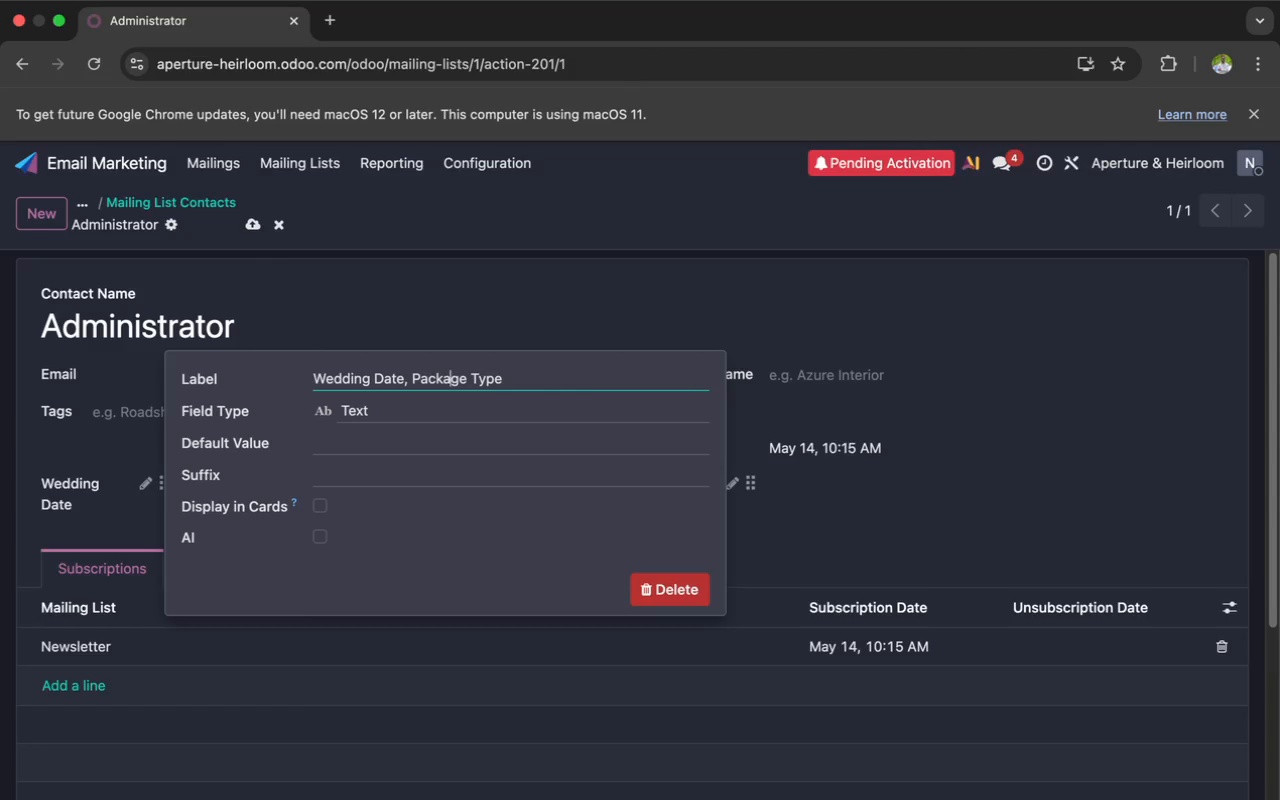 
key(ArrowLeft)
 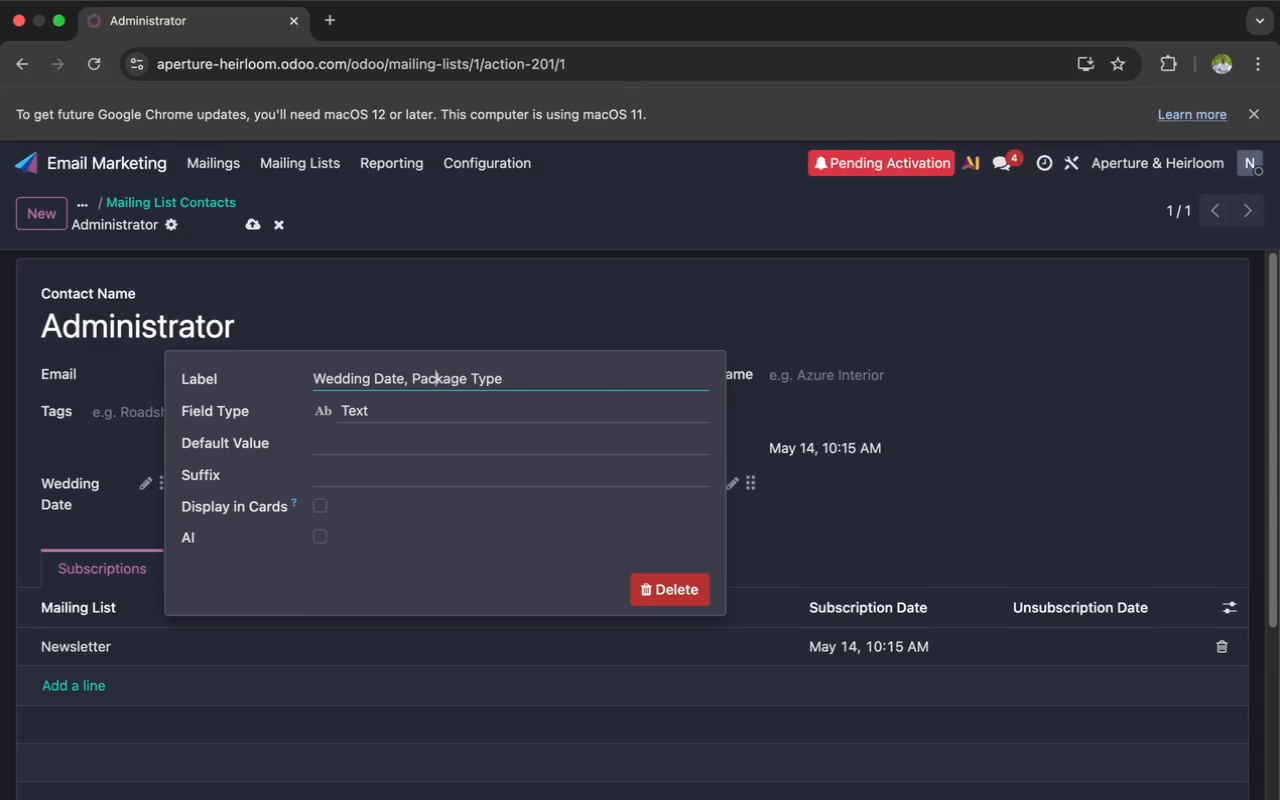 
key(ArrowLeft)
 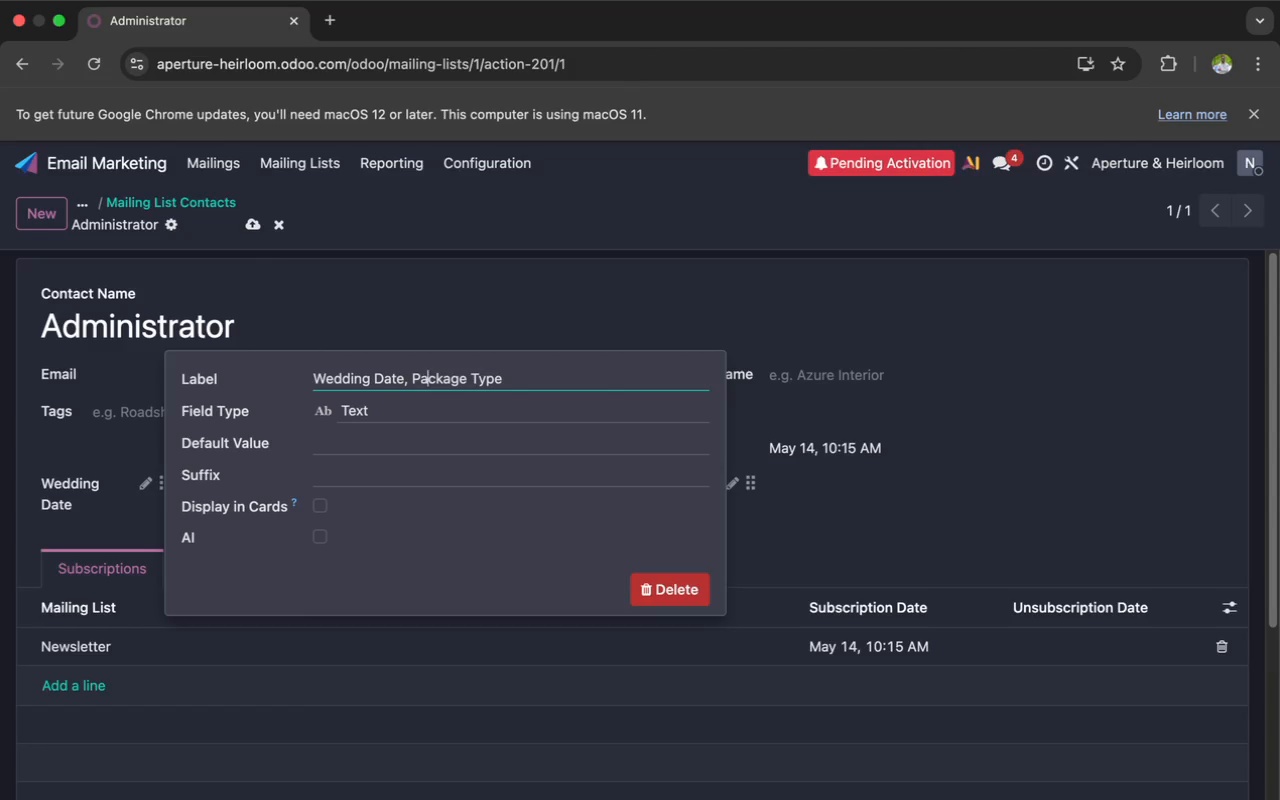 
key(ArrowLeft)
 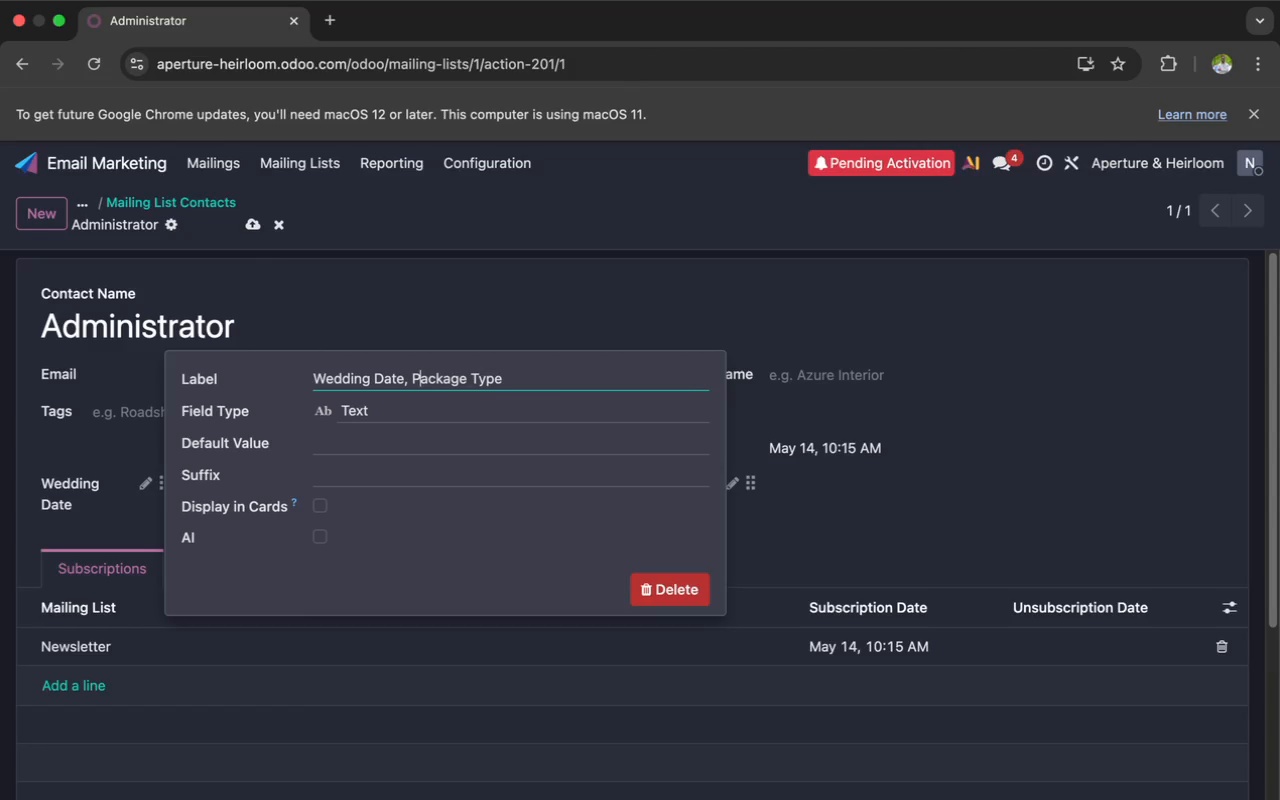 
key(ArrowLeft)
 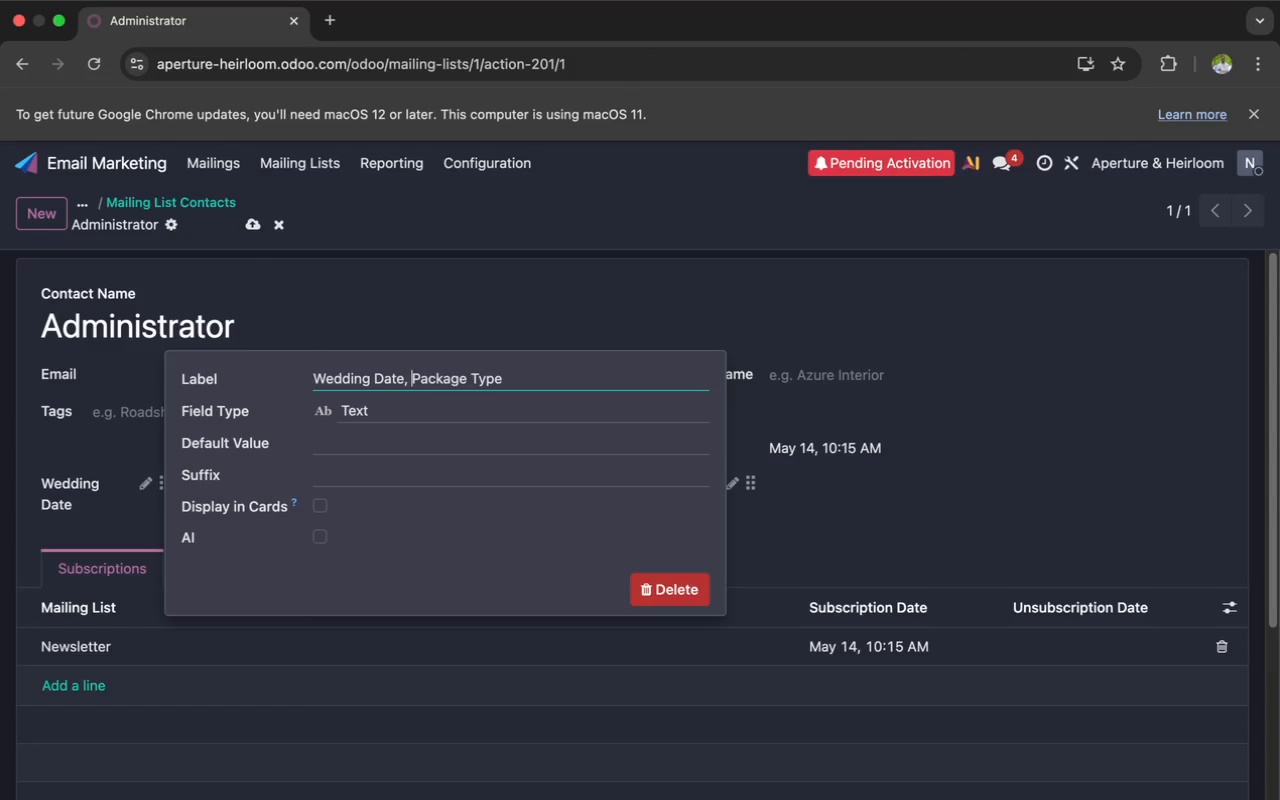 
key(ArrowLeft)
 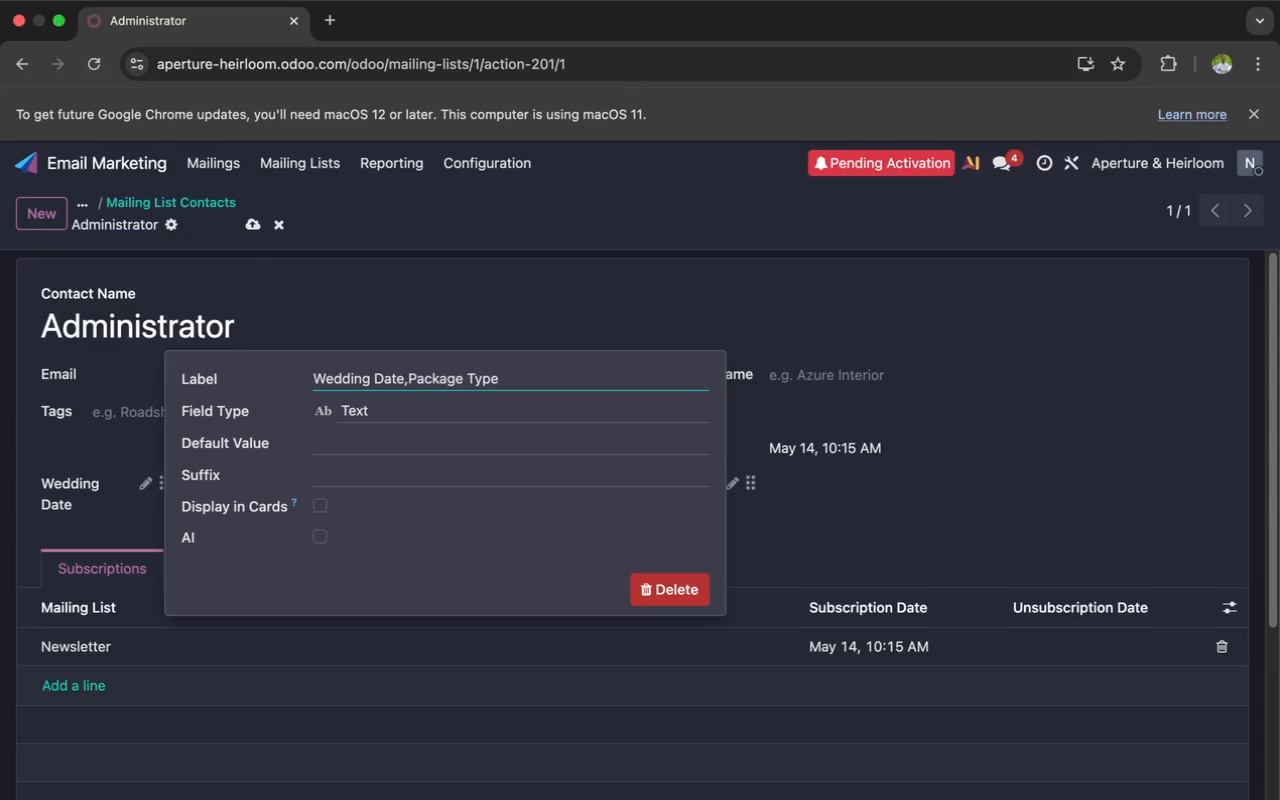 
hold_key(key=Backspace, duration=1.51)
 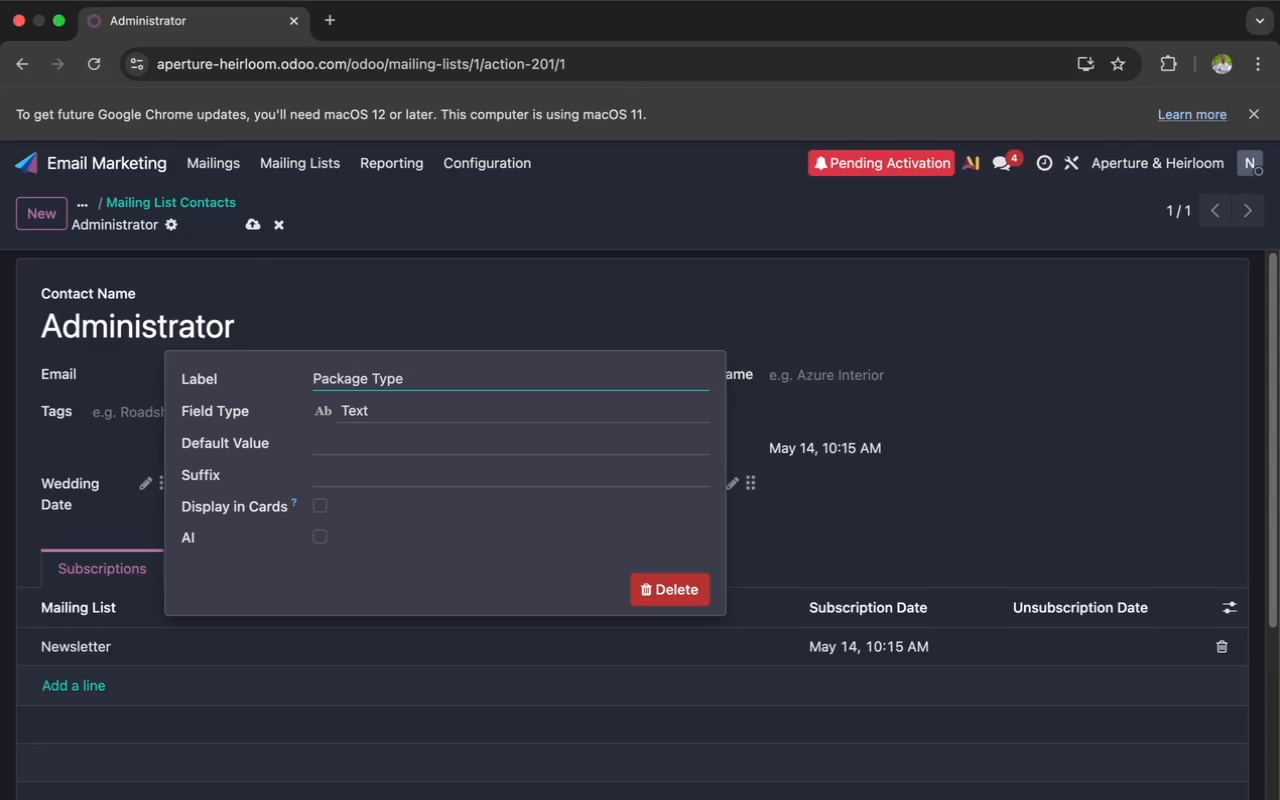 
hold_key(key=Backspace, duration=0.53)
 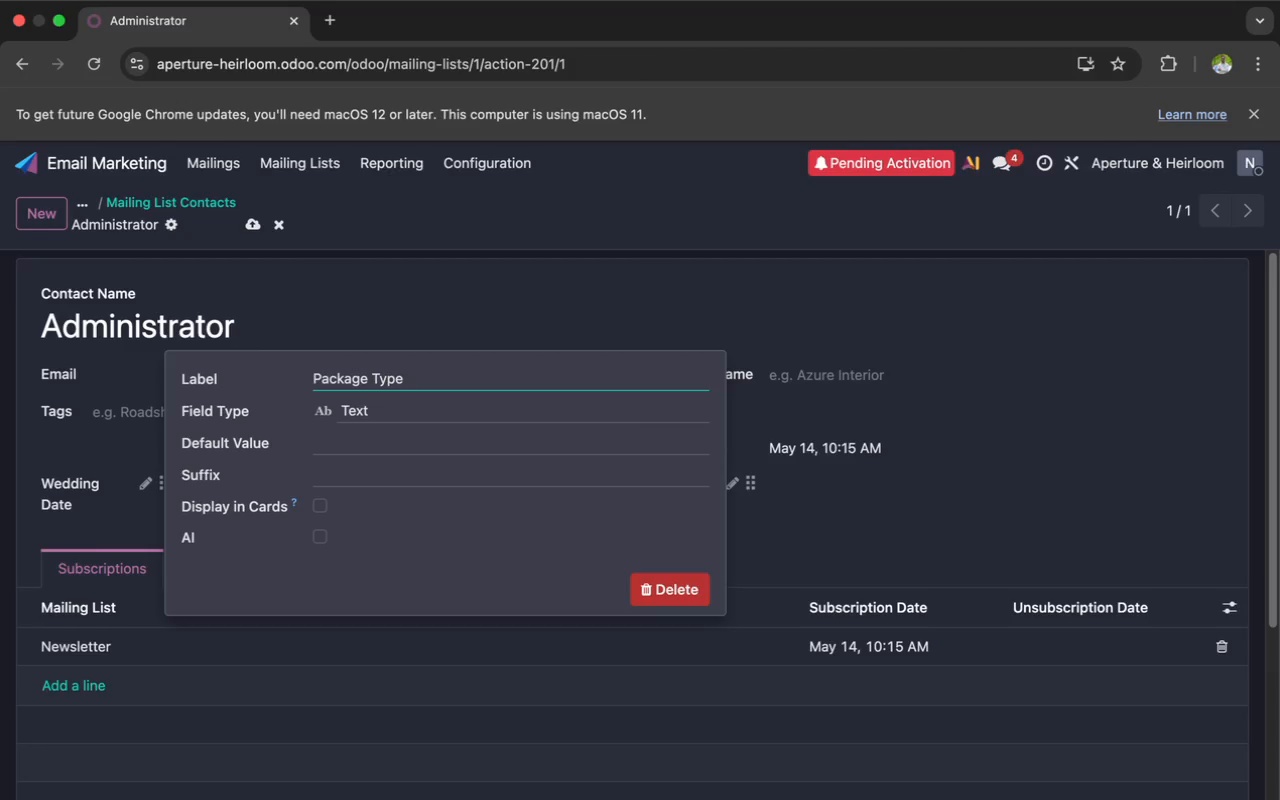 
key(Enter)
 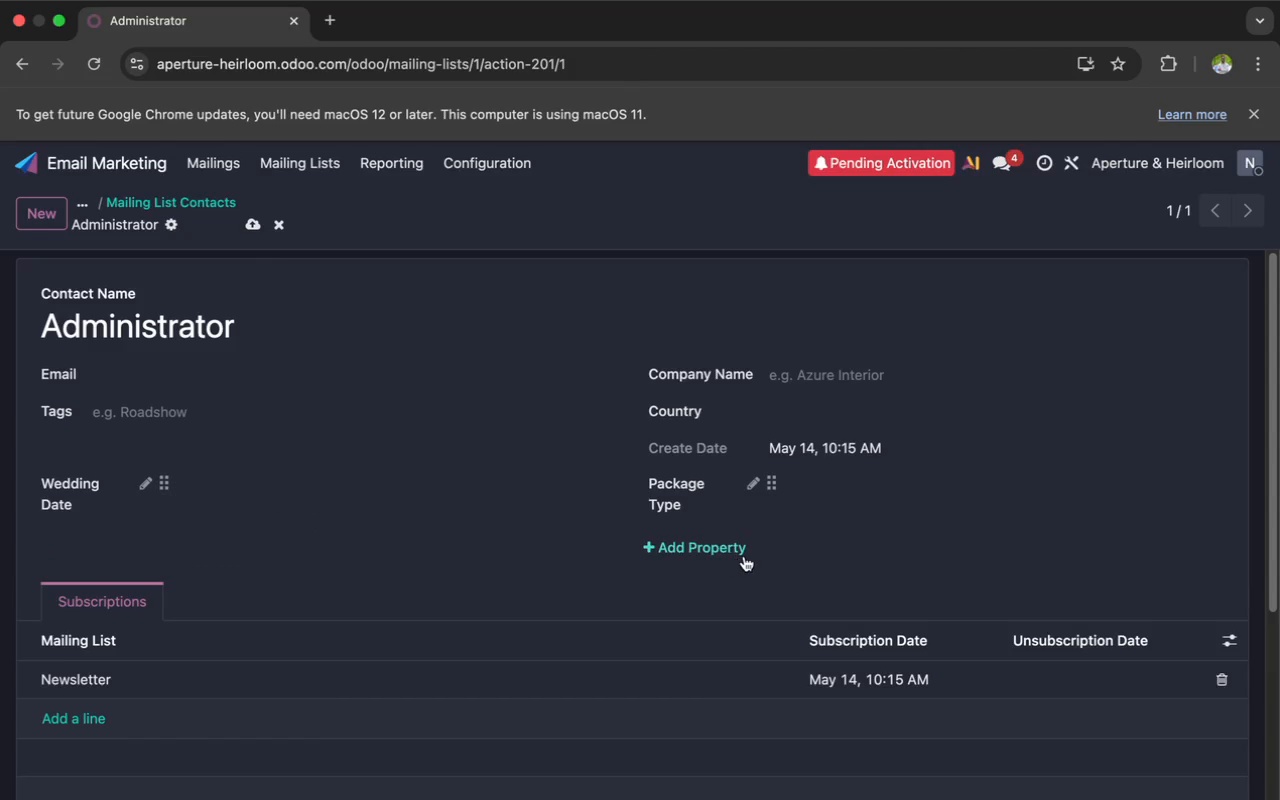 
left_click([715, 556])
 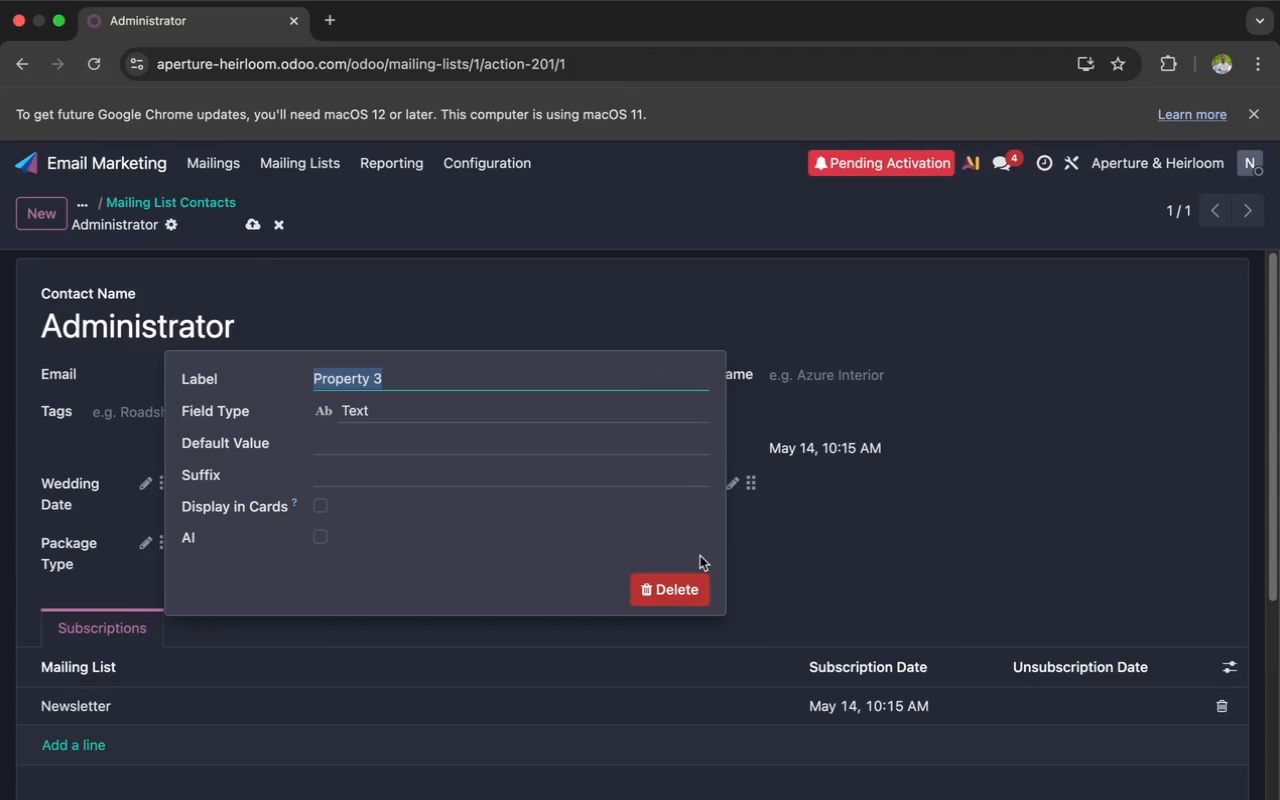 
key(Meta+V)
 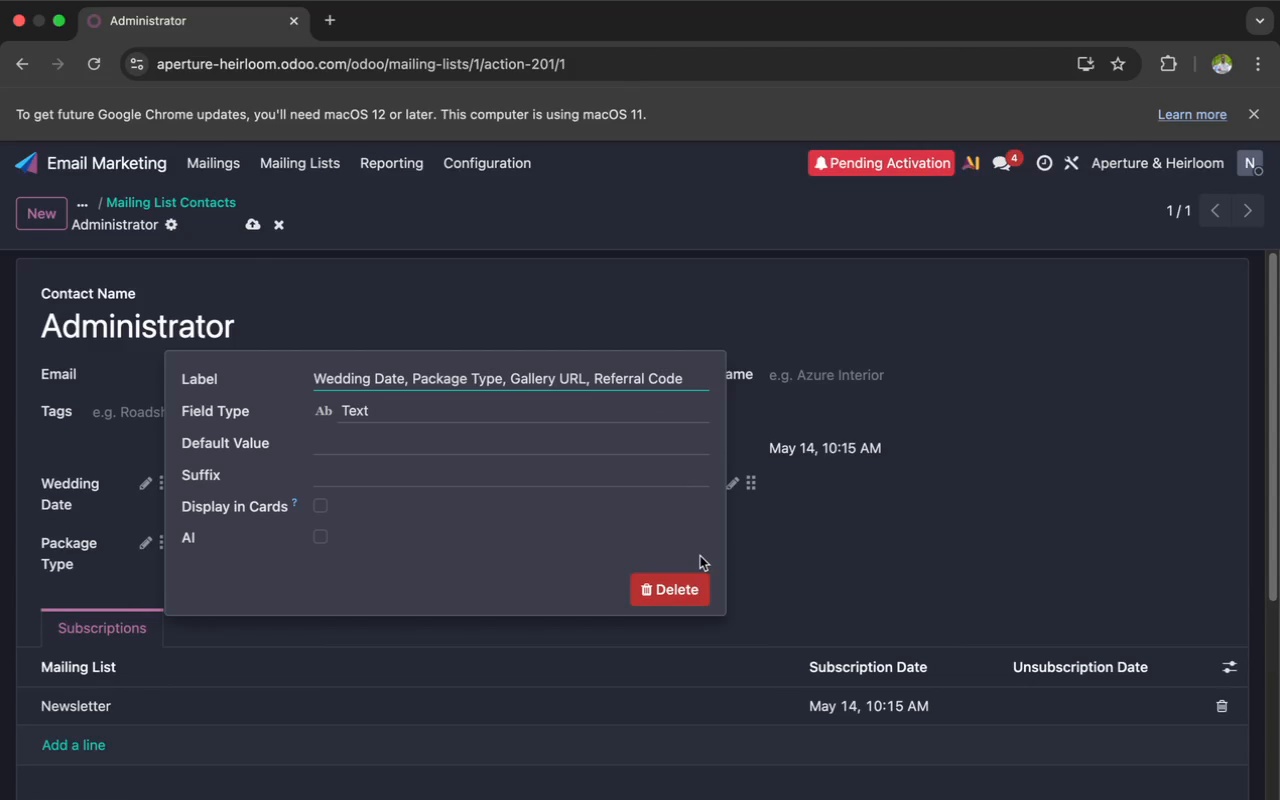 
key(Backspace)
 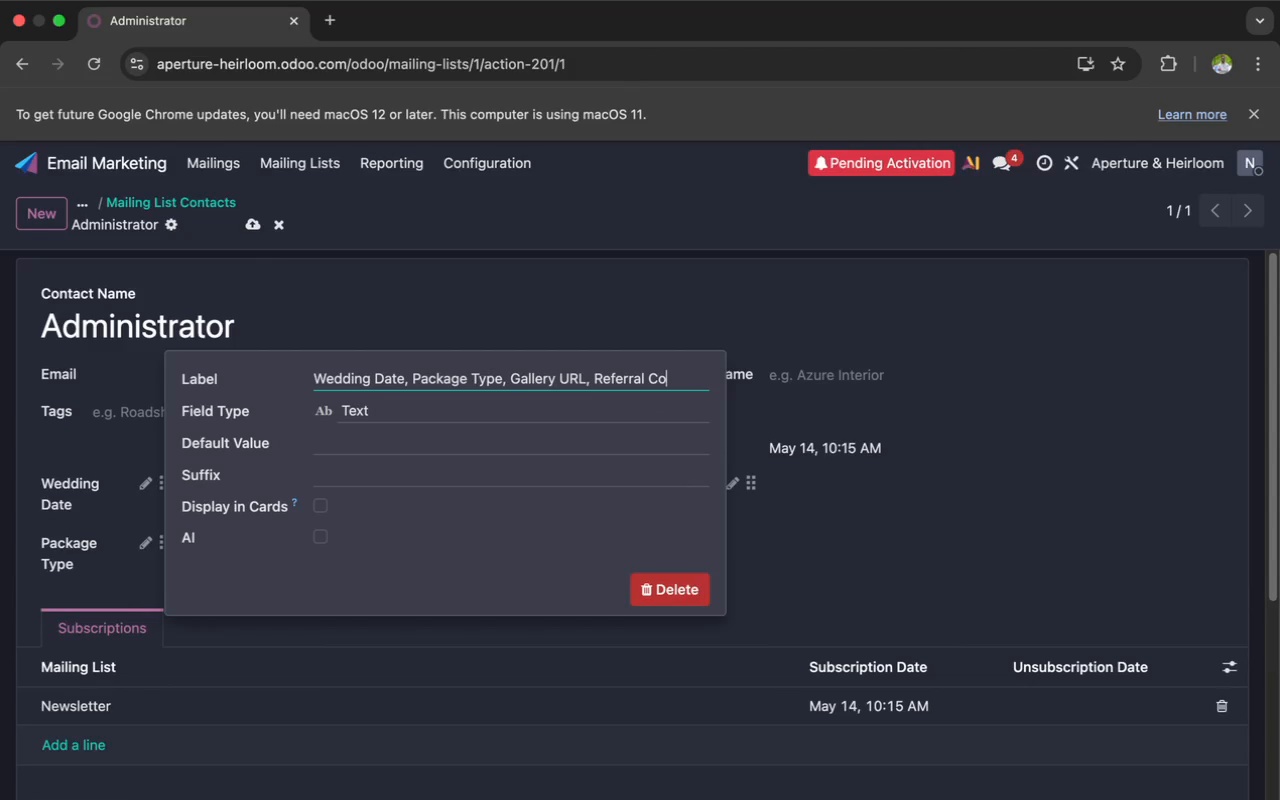 
hold_key(key=Backspace, duration=0.38)
 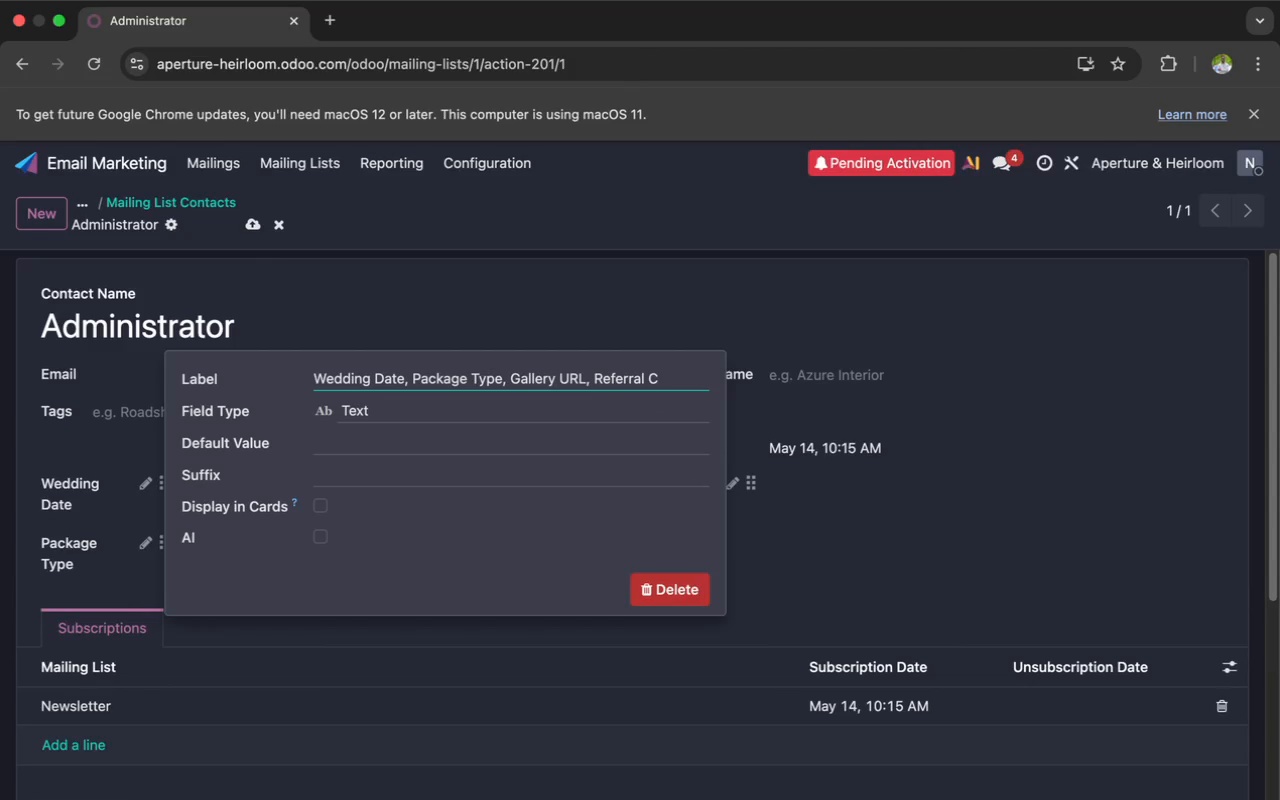 
key(Backspace)
 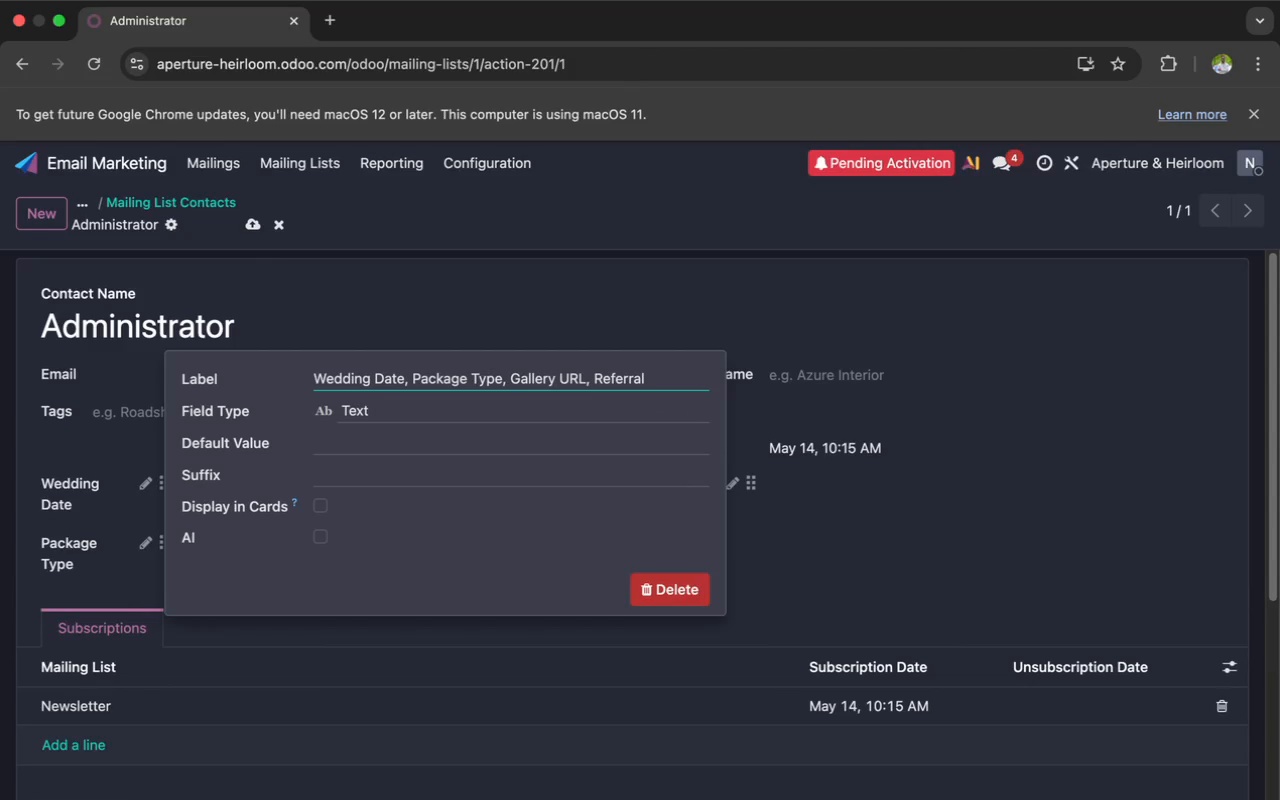 
key(Backspace)
 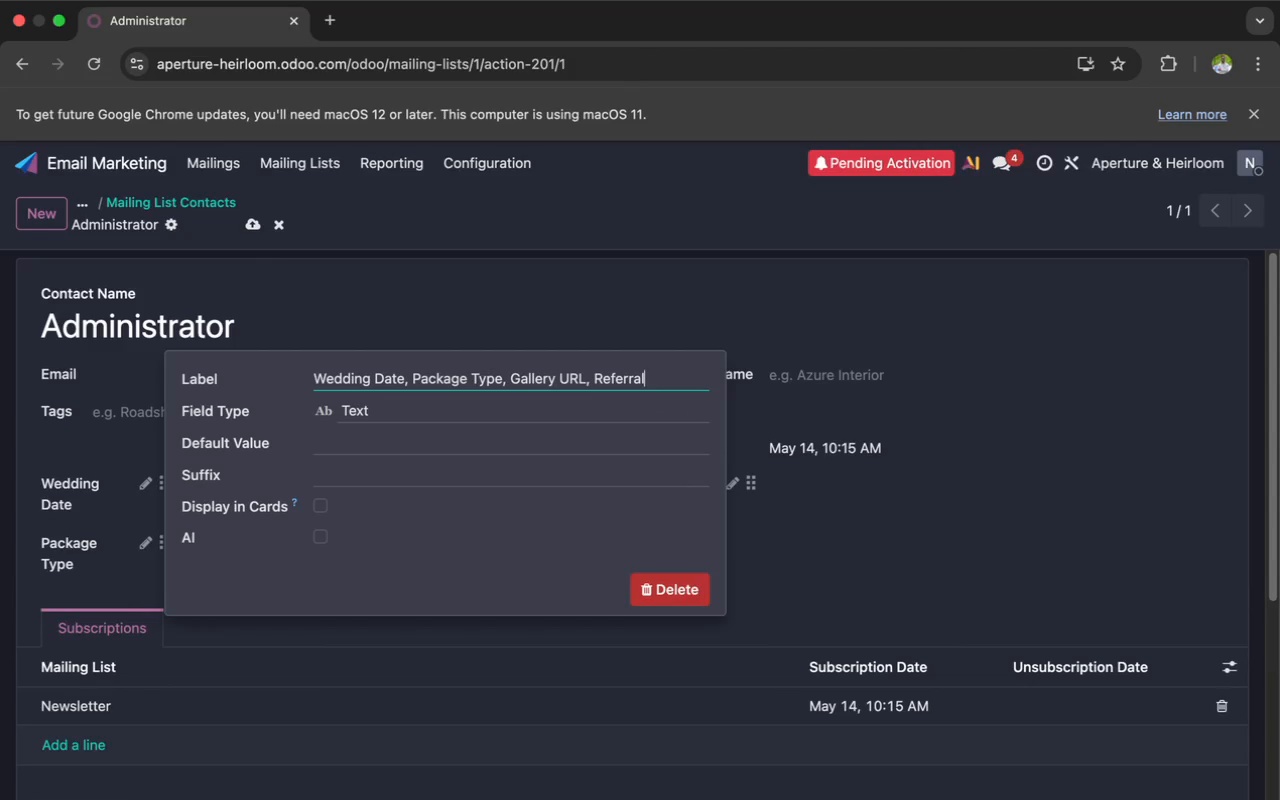 
key(Backspace)
 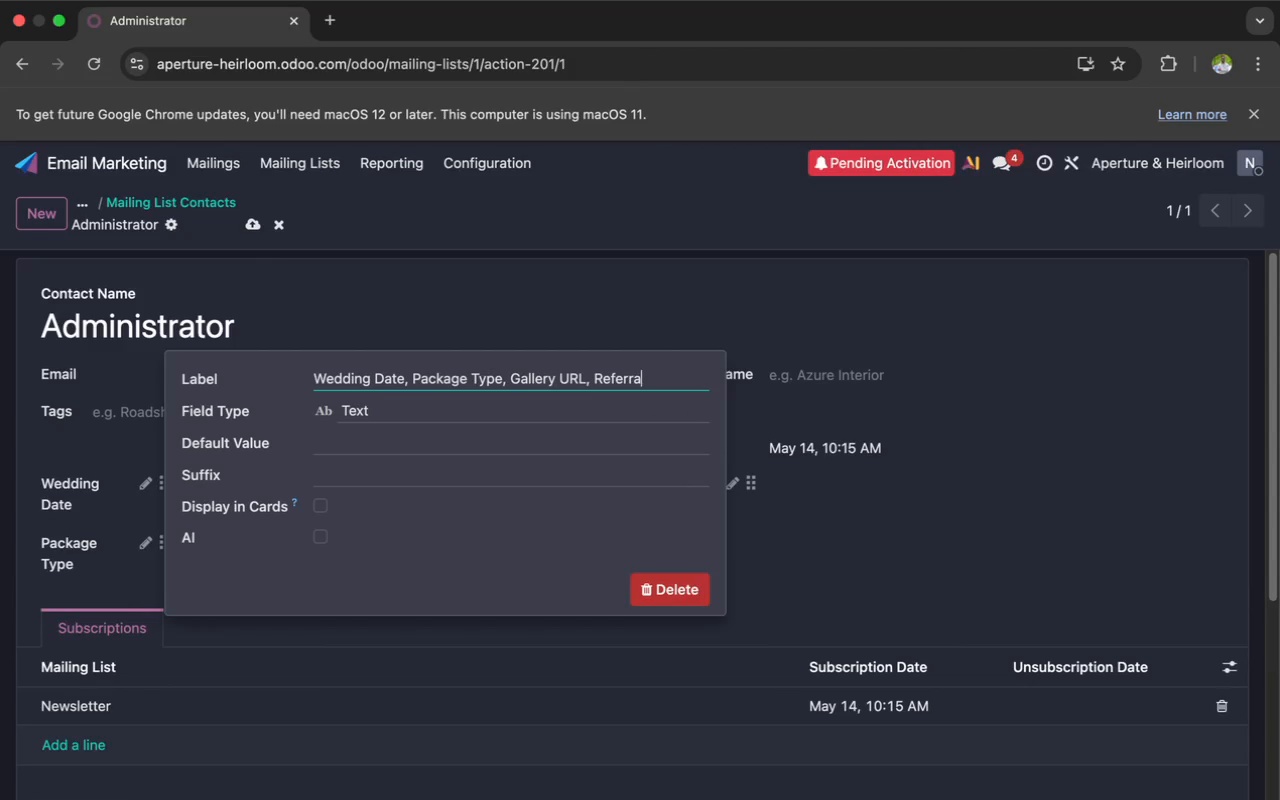 
key(Backspace)
 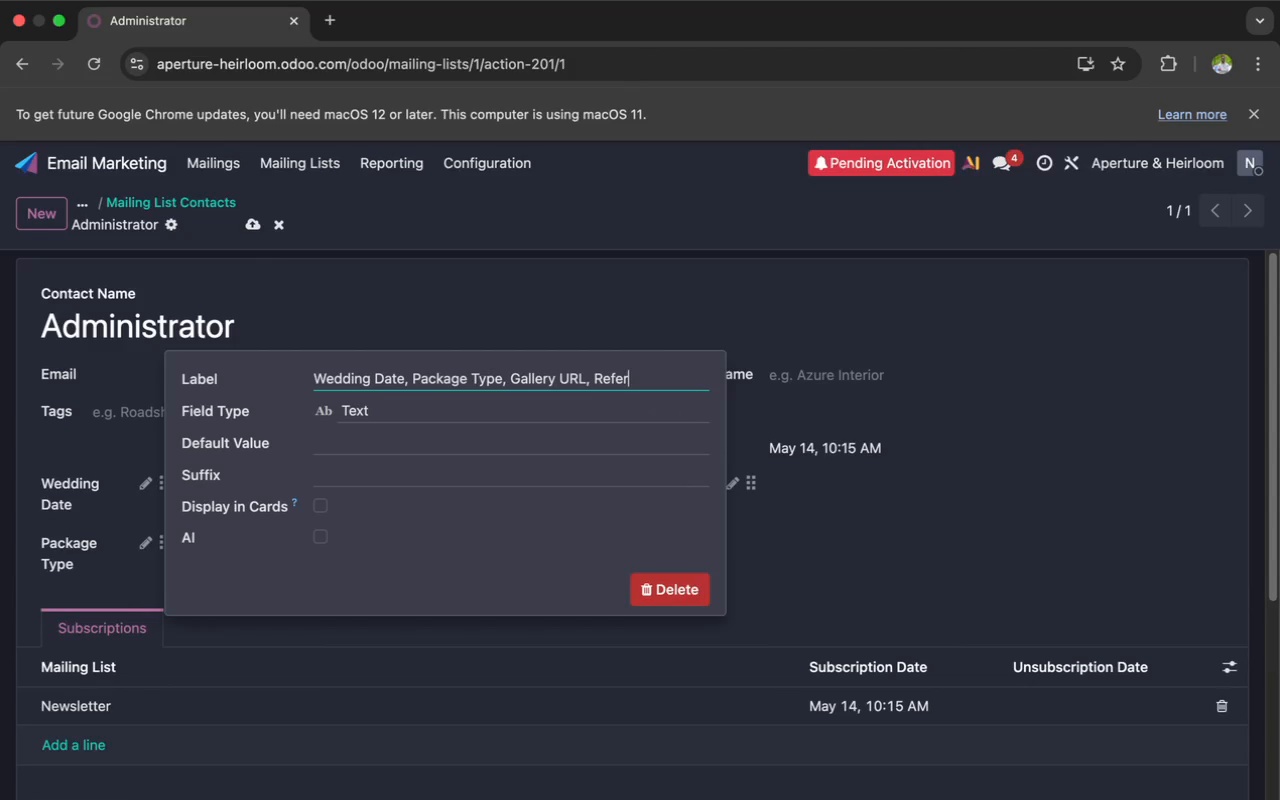 
key(Backspace)
 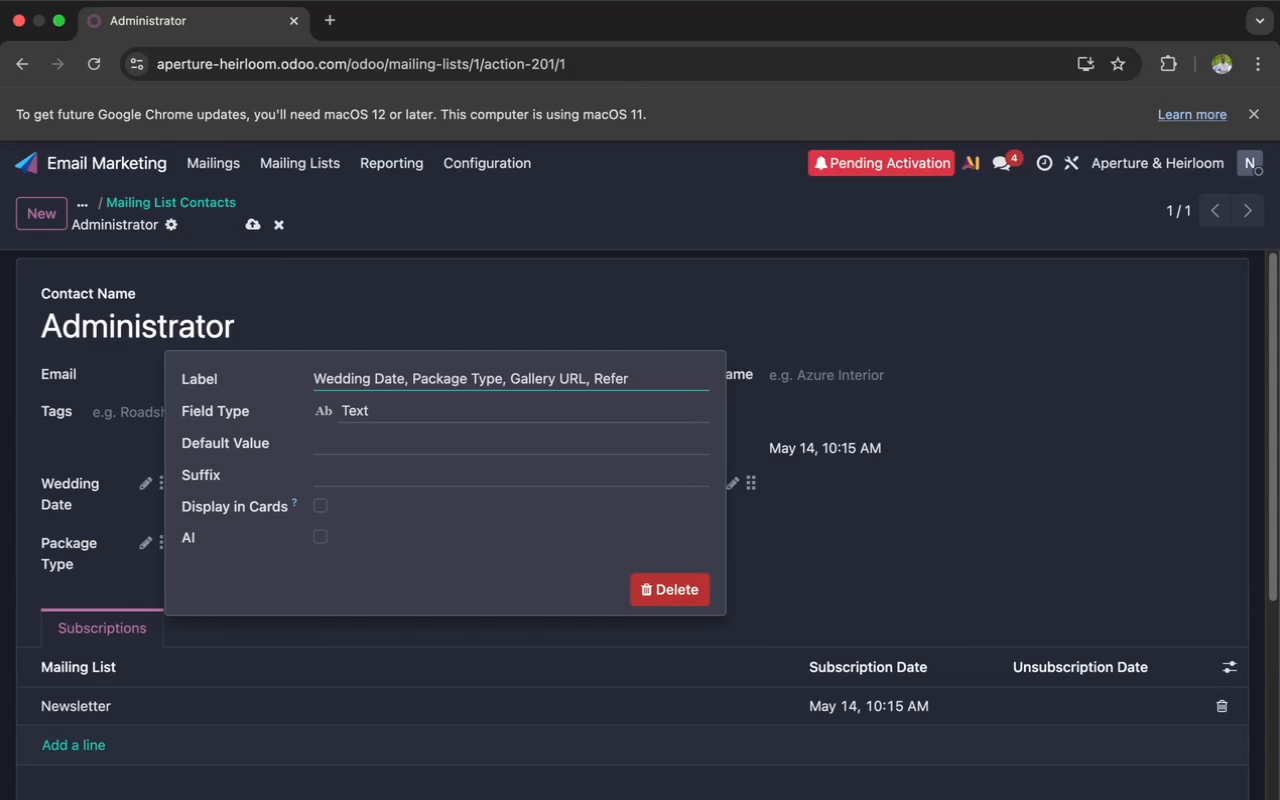 
key(Backspace)
 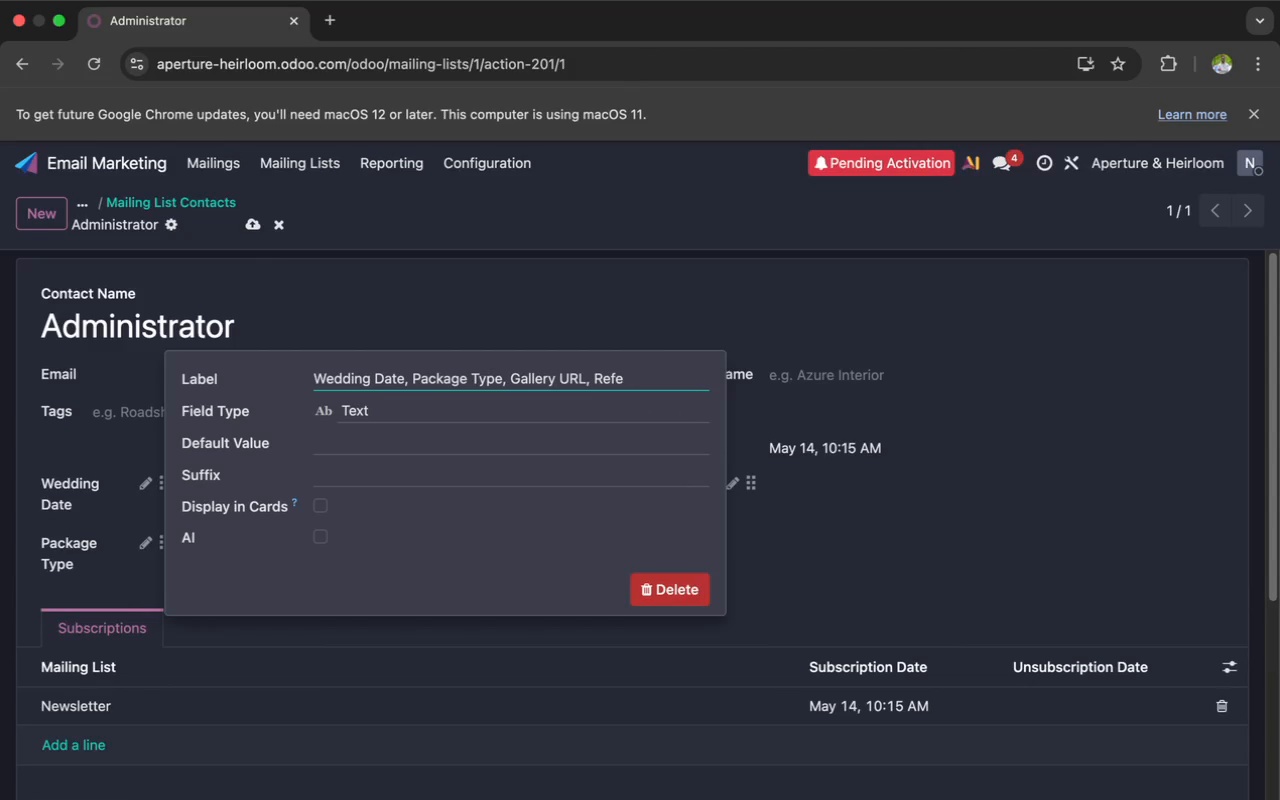 
key(Backspace)
 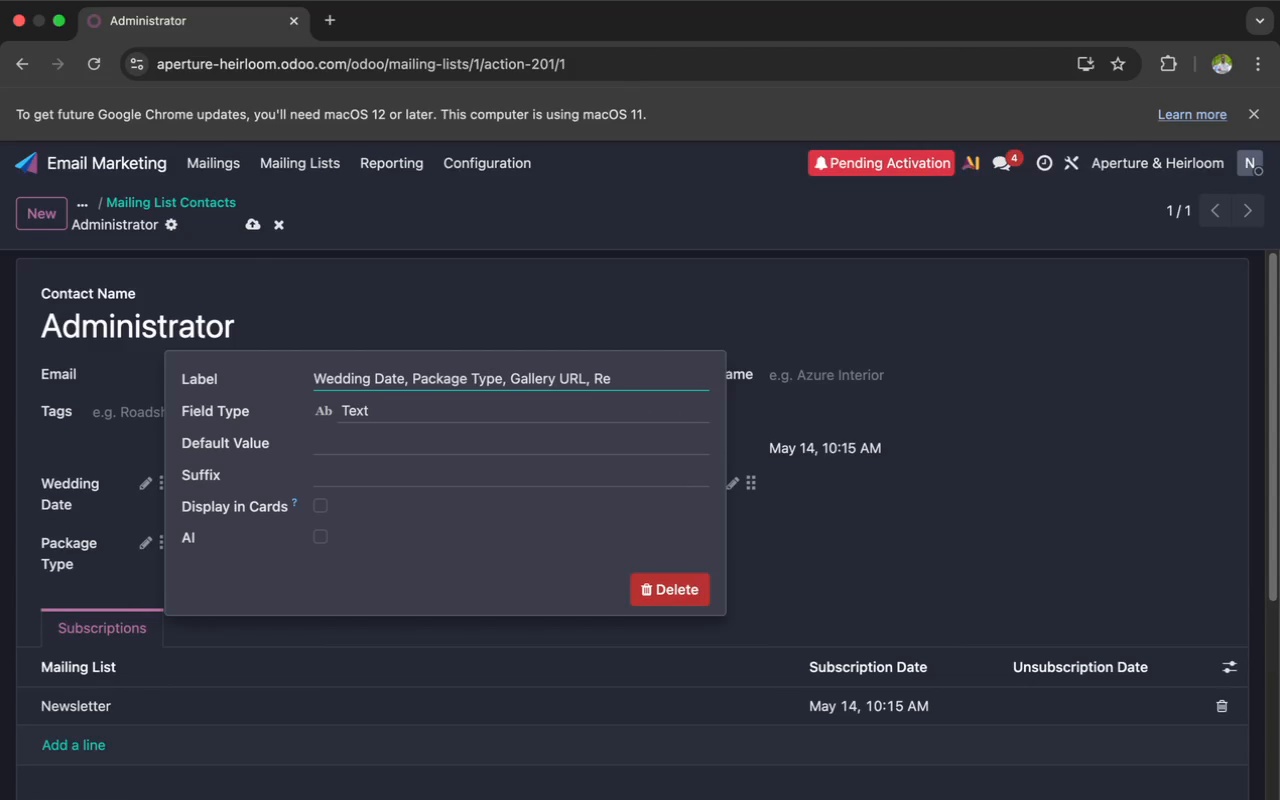 
key(Backspace)
 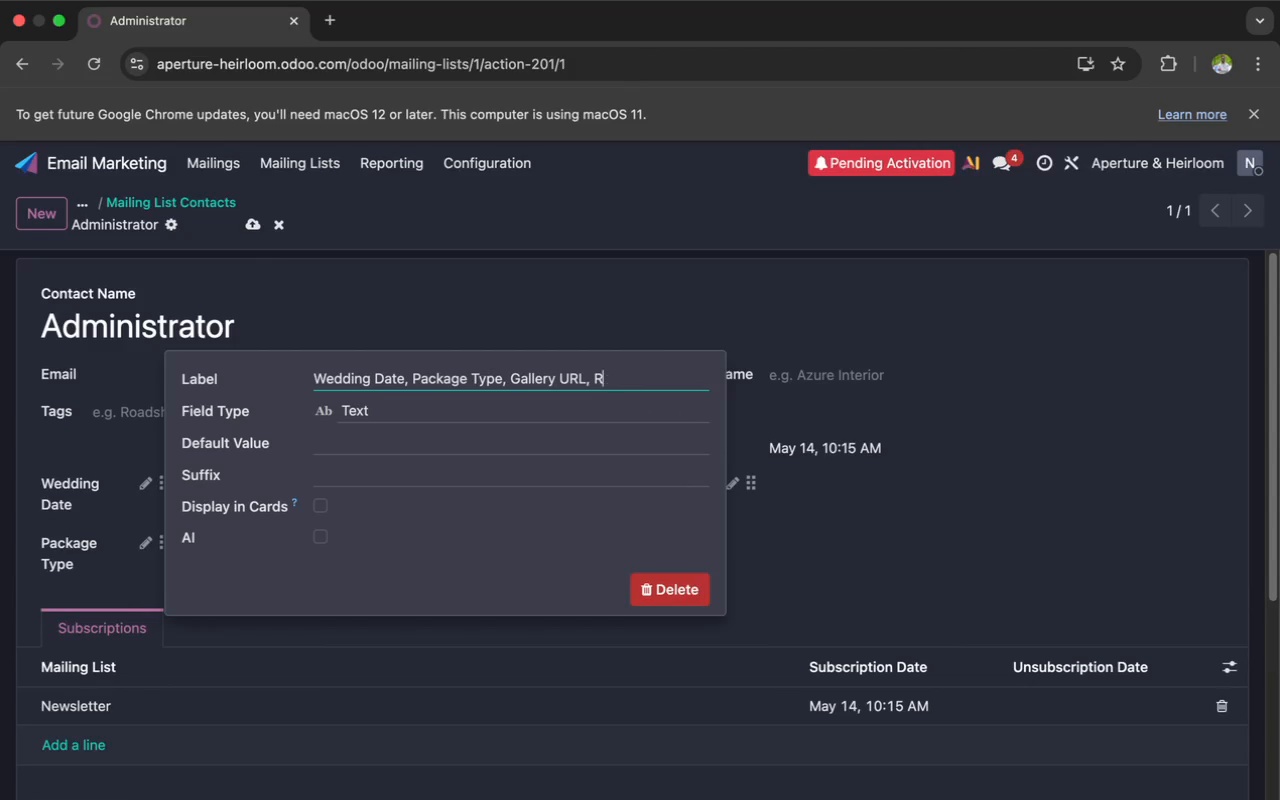 
key(Backspace)
 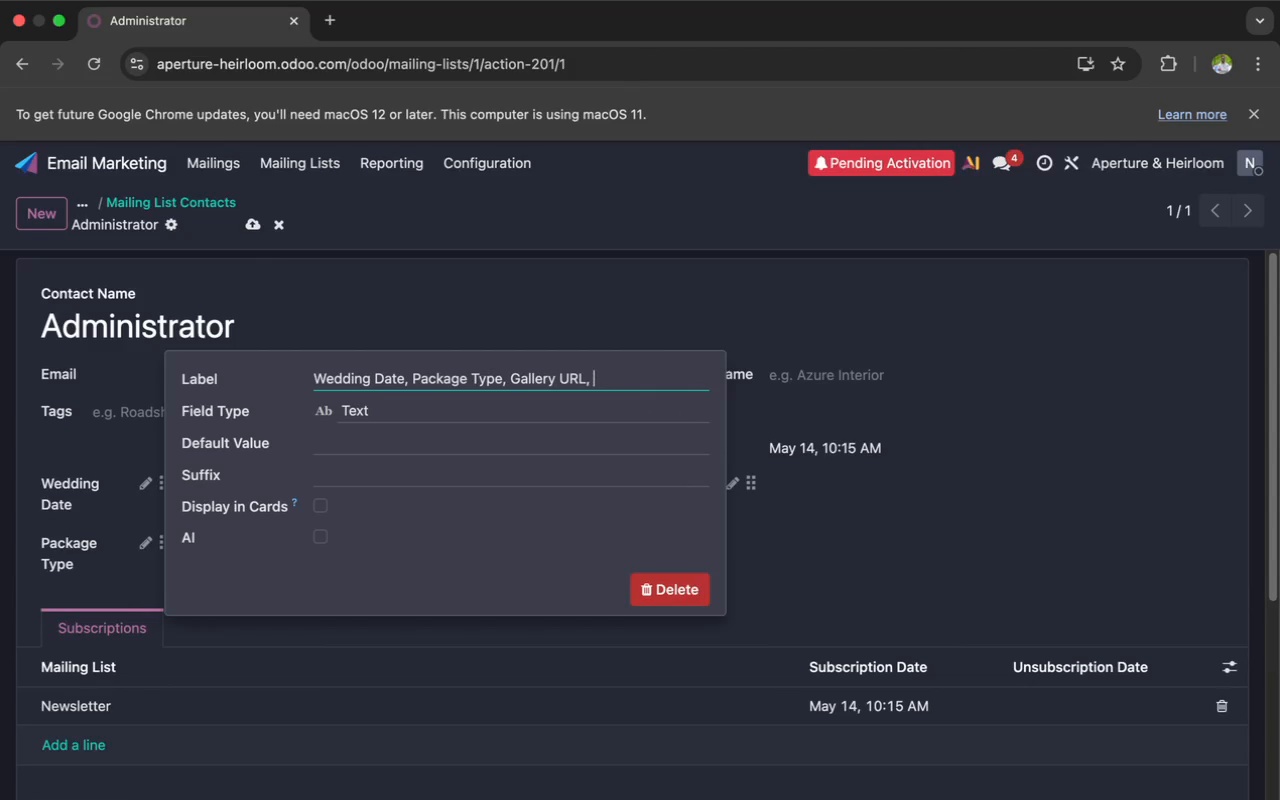 
key(Backspace)
 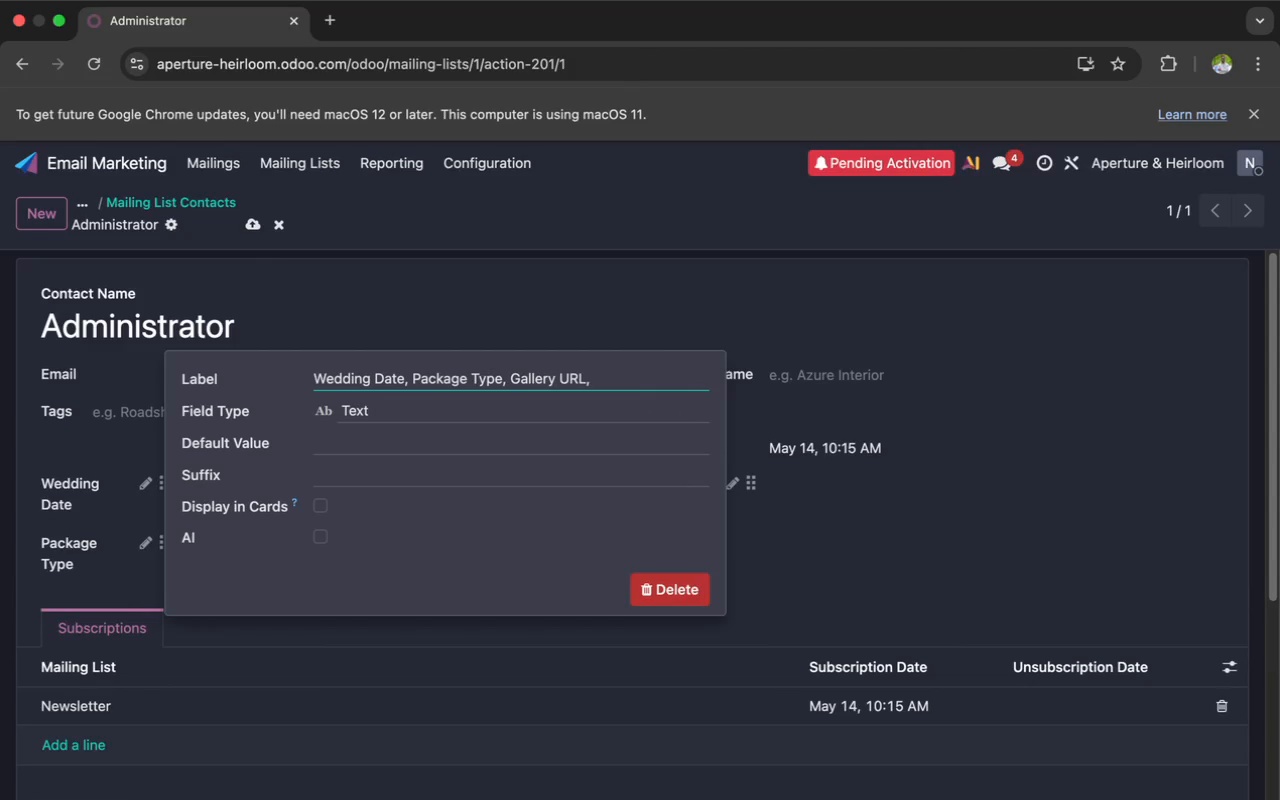 
key(Backspace)
 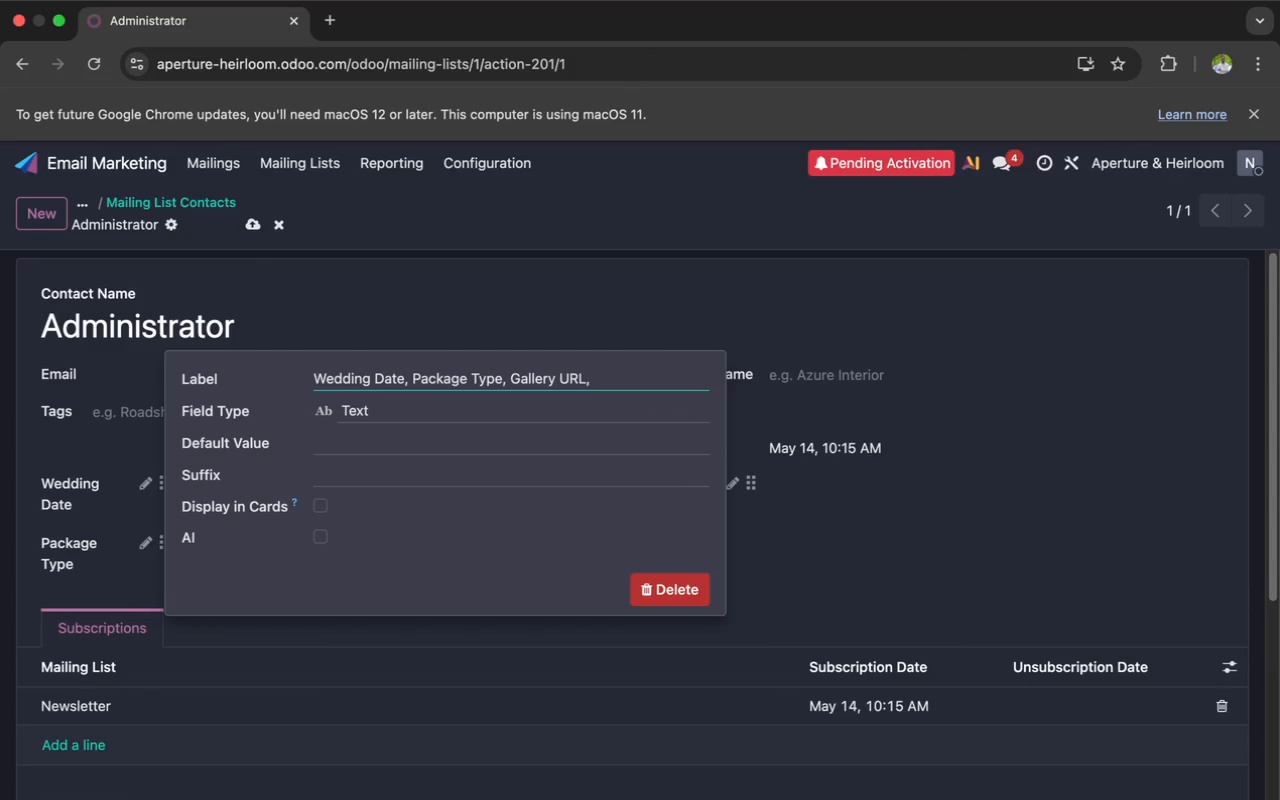 
key(Backspace)
 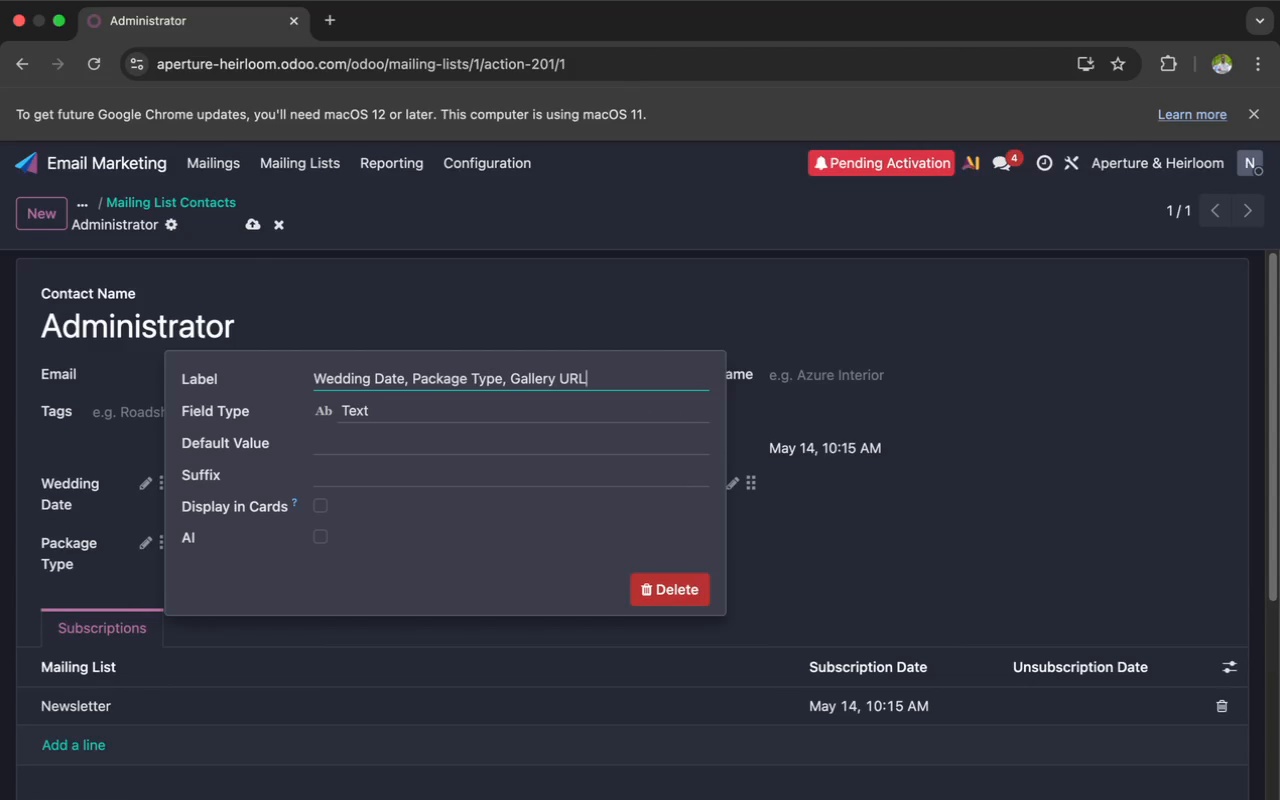 
key(Backspace)
 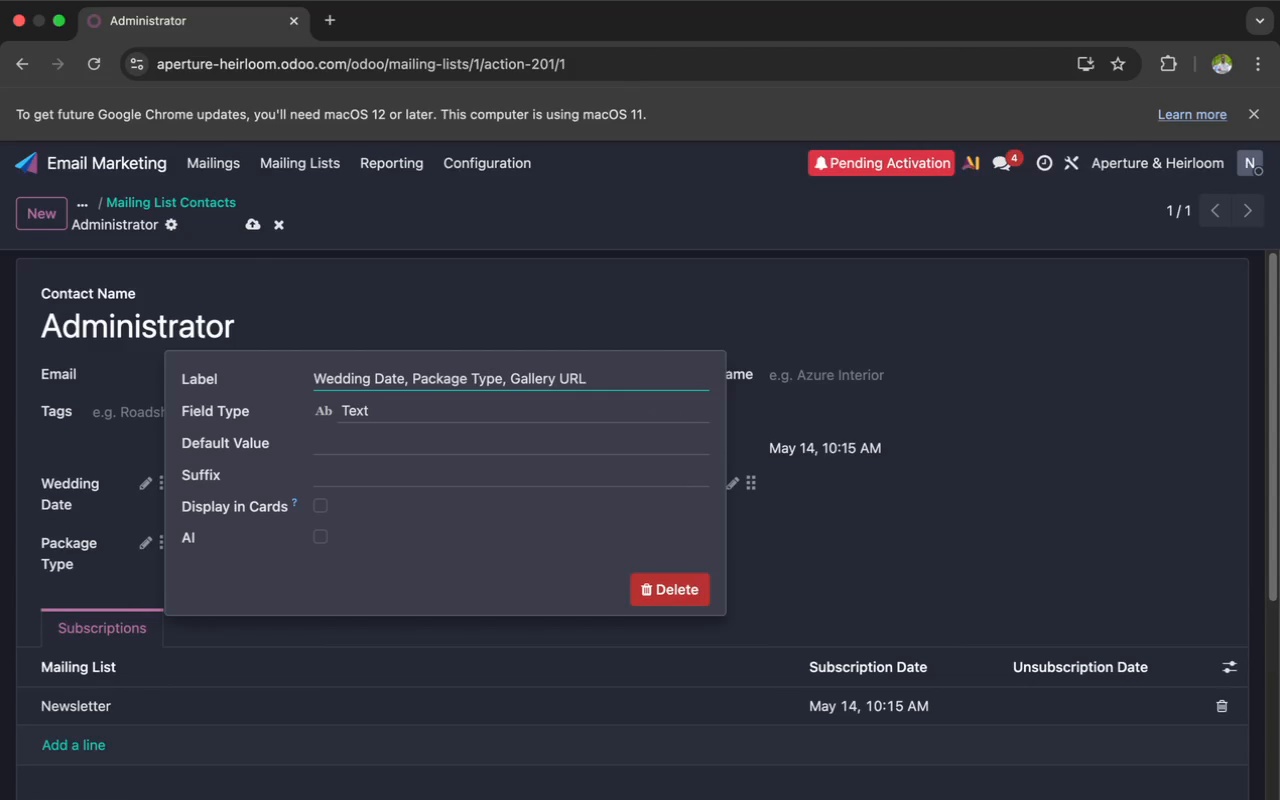 
key(ArrowLeft)
 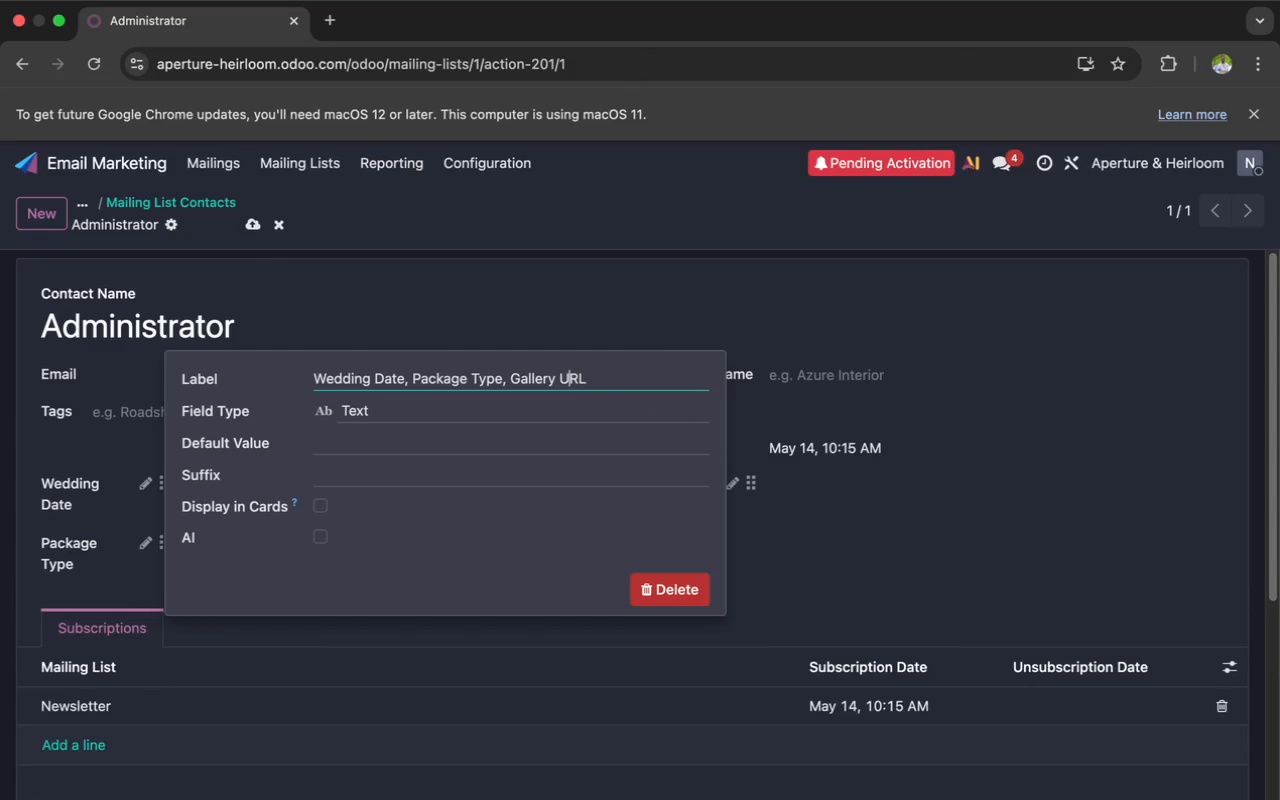 
key(ArrowLeft)
 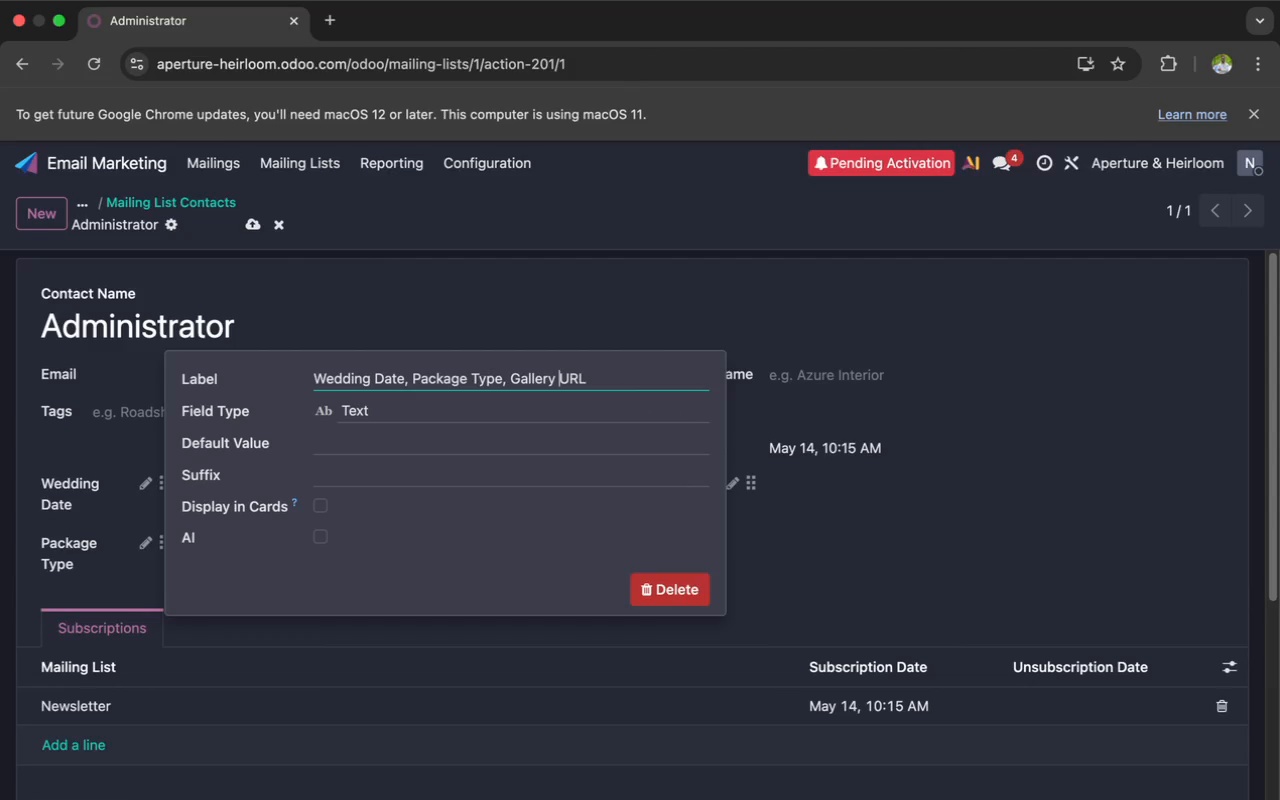 
key(ArrowLeft)
 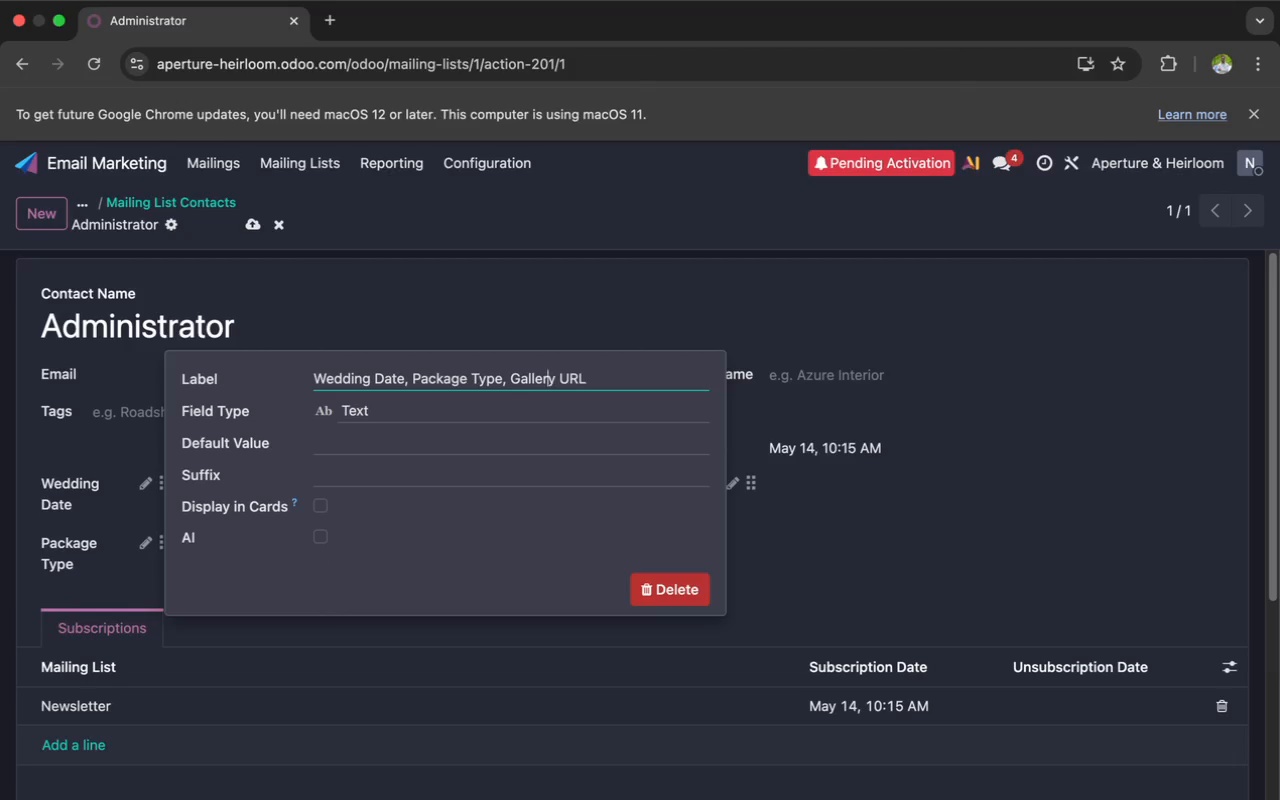 
key(ArrowLeft)
 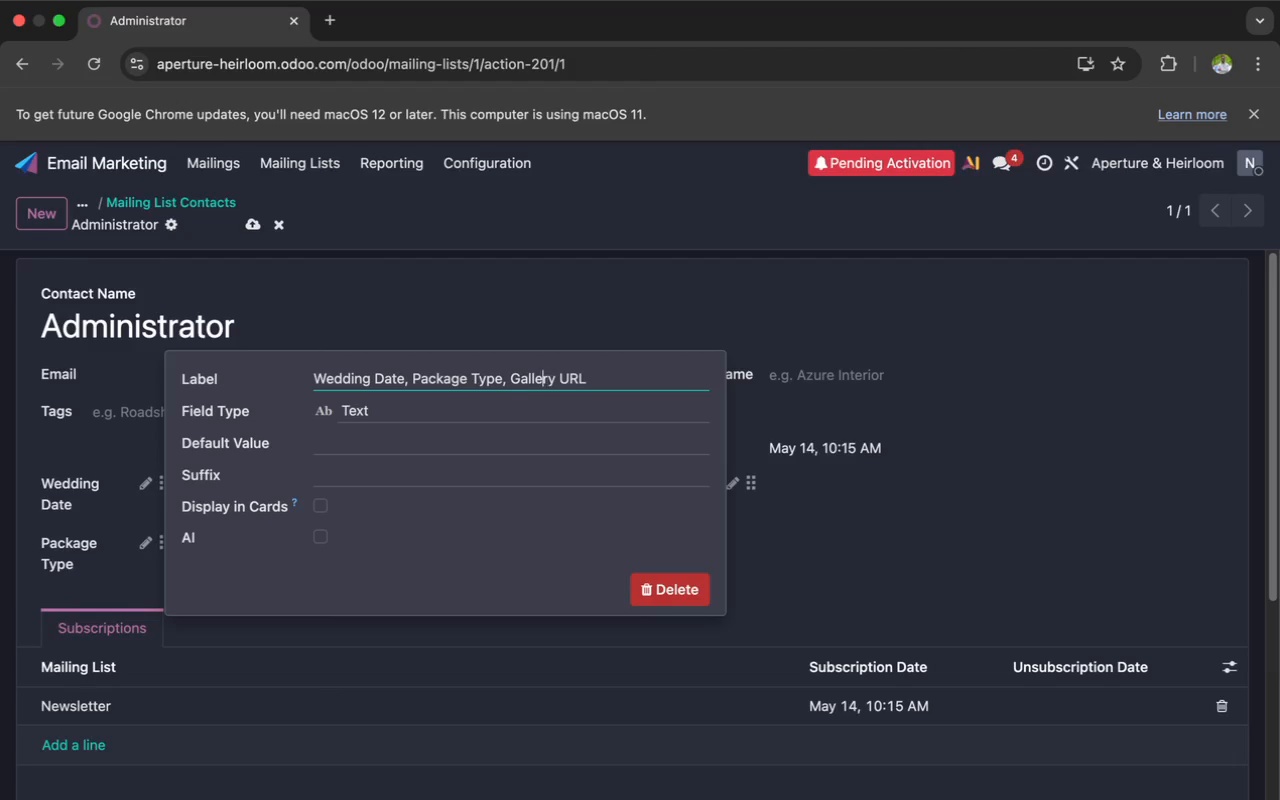 
key(ArrowLeft)
 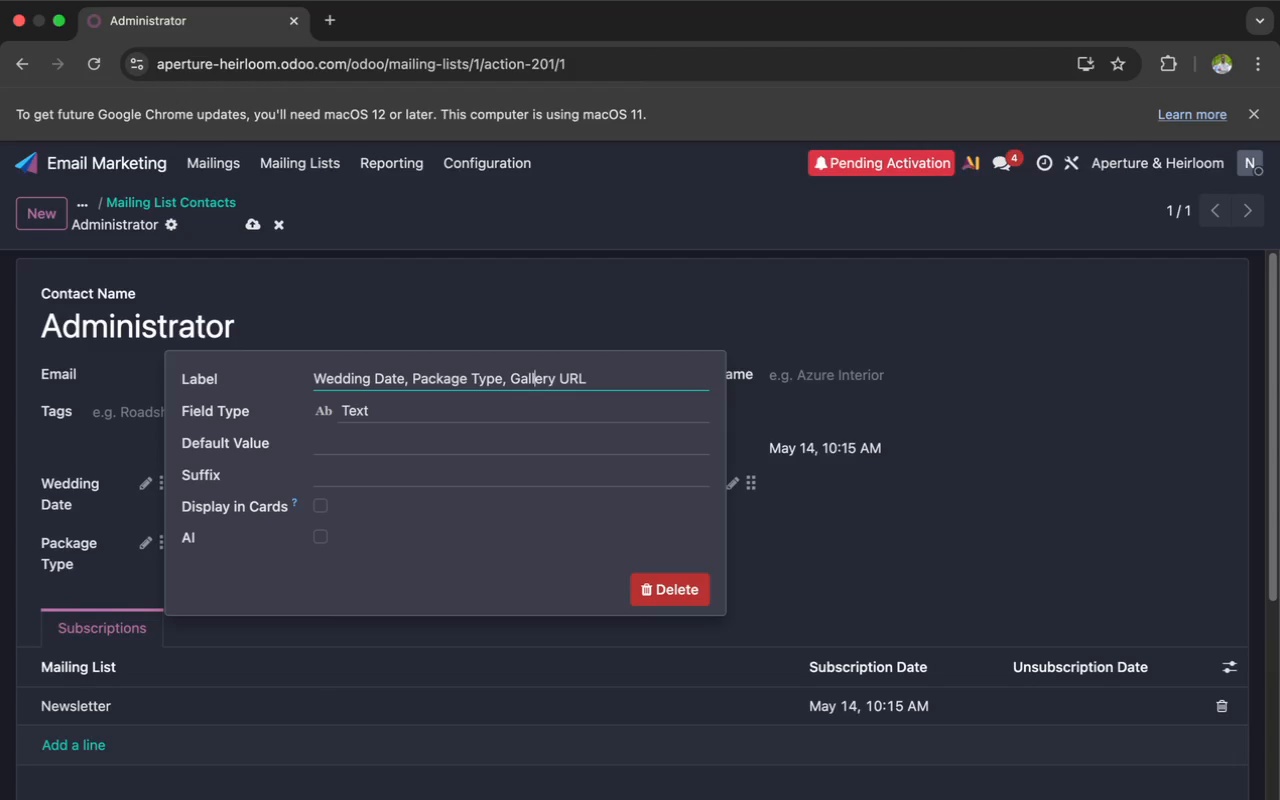 
key(ArrowLeft)
 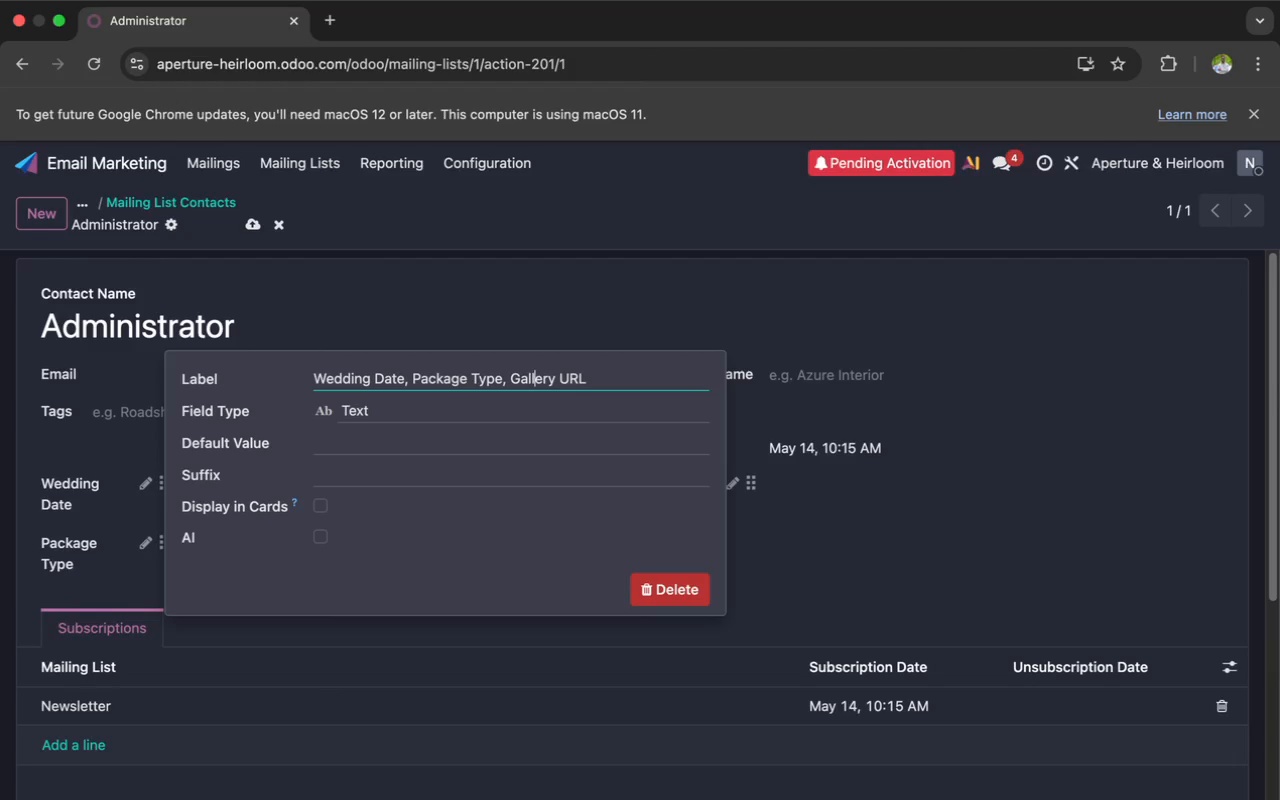 
key(ArrowLeft)
 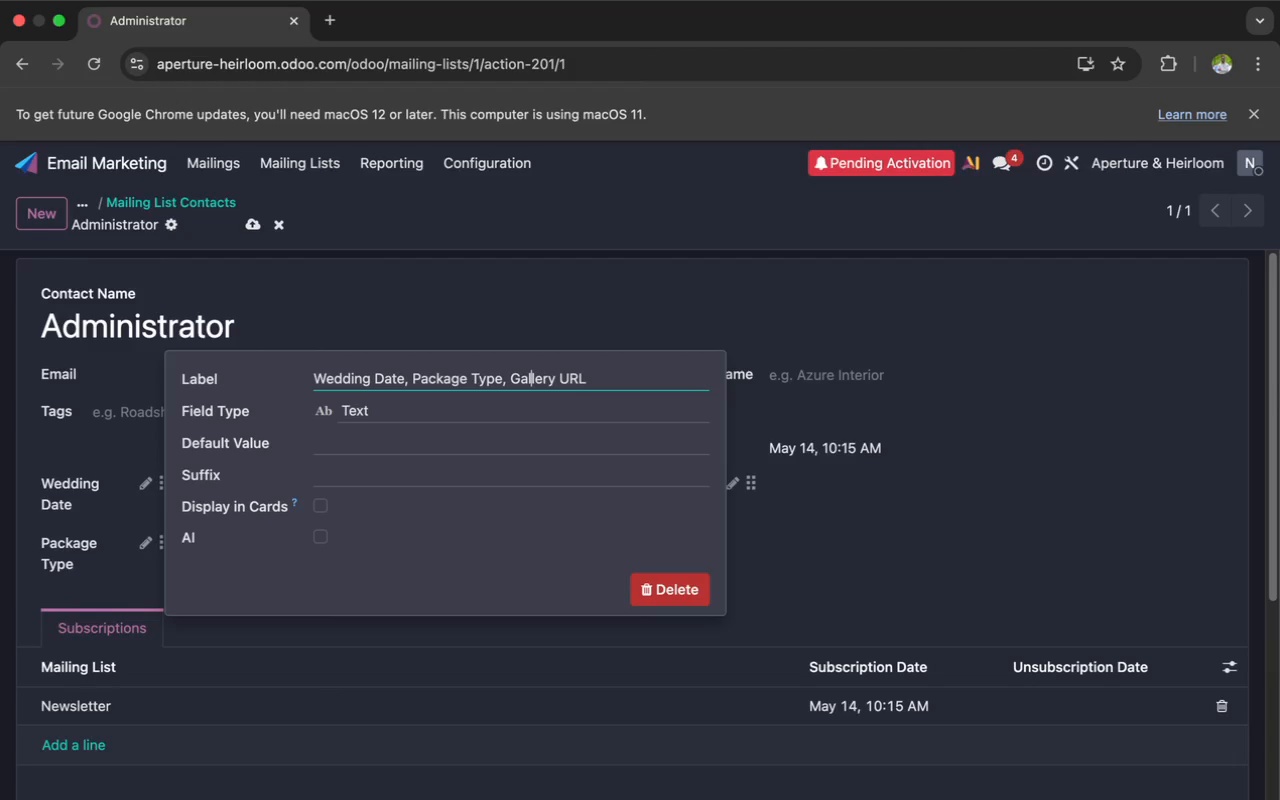 
key(ArrowLeft)
 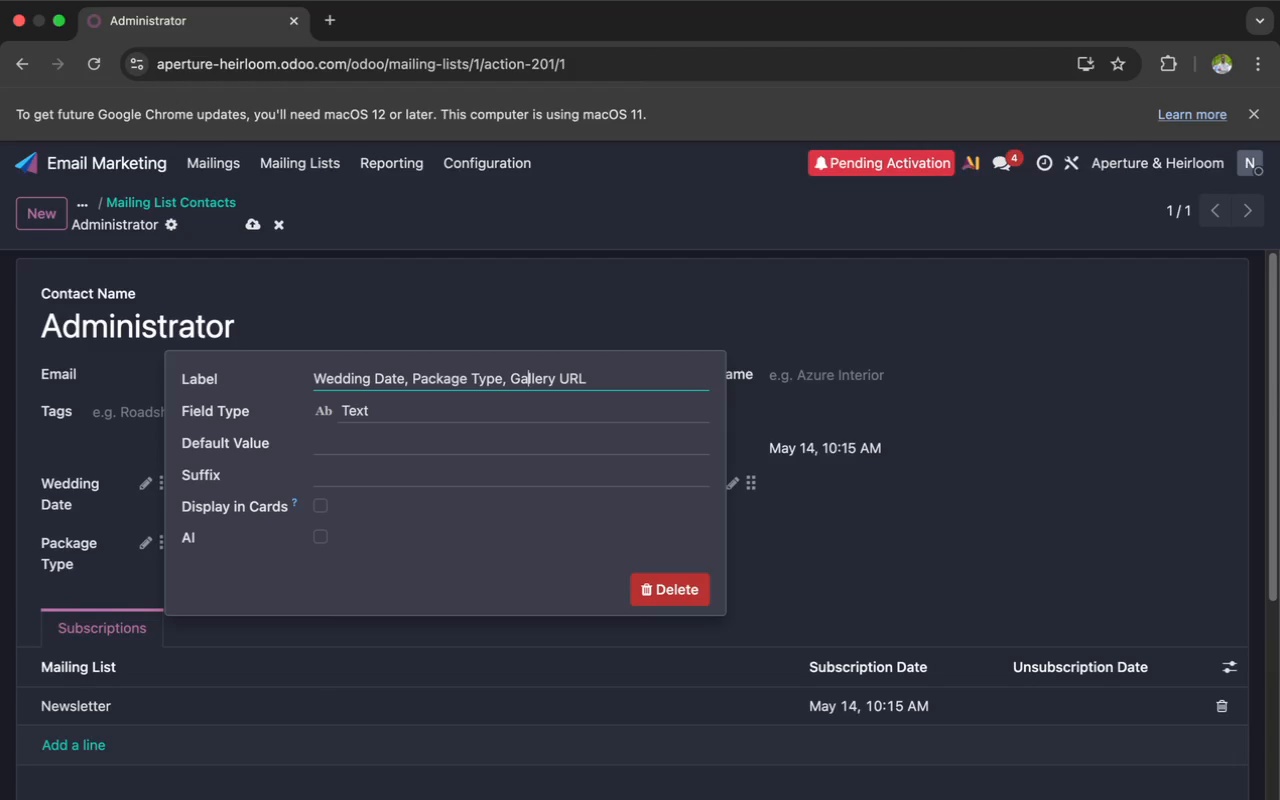 
key(ArrowLeft)
 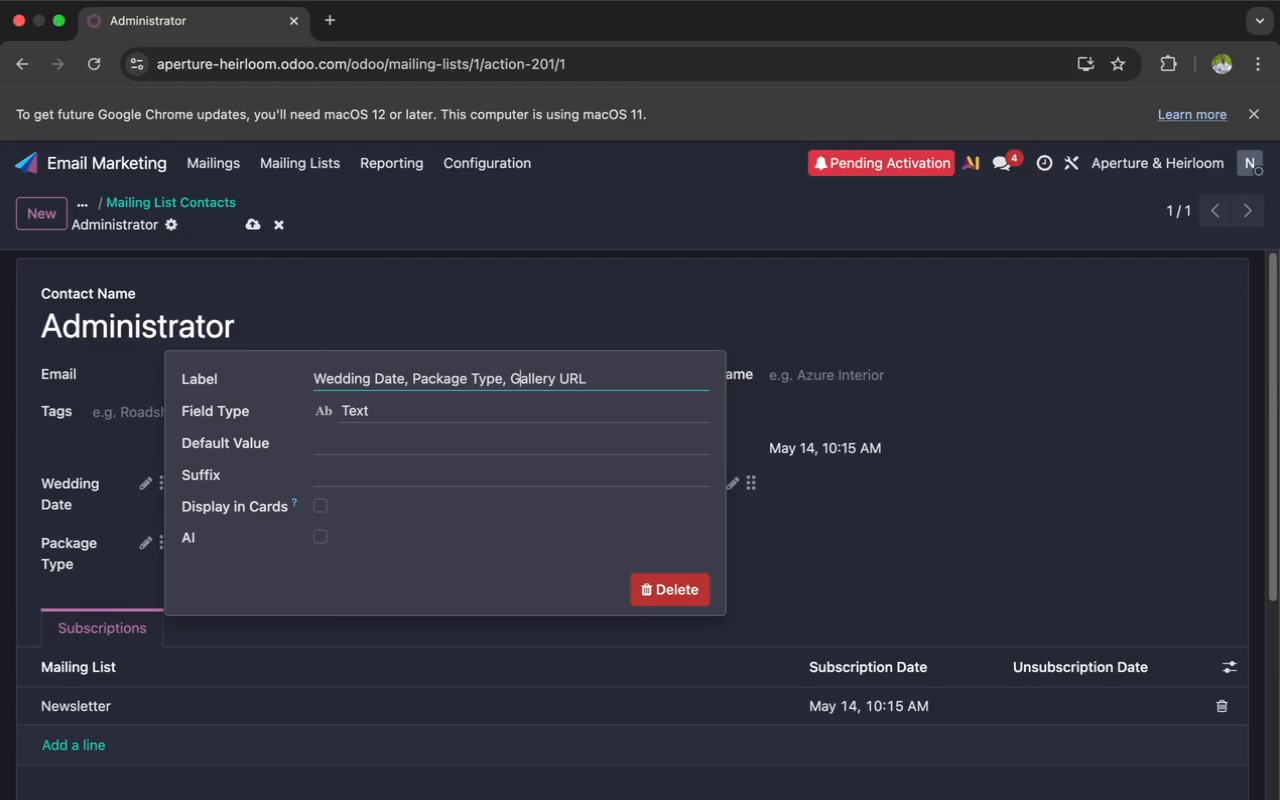 
key(ArrowLeft)
 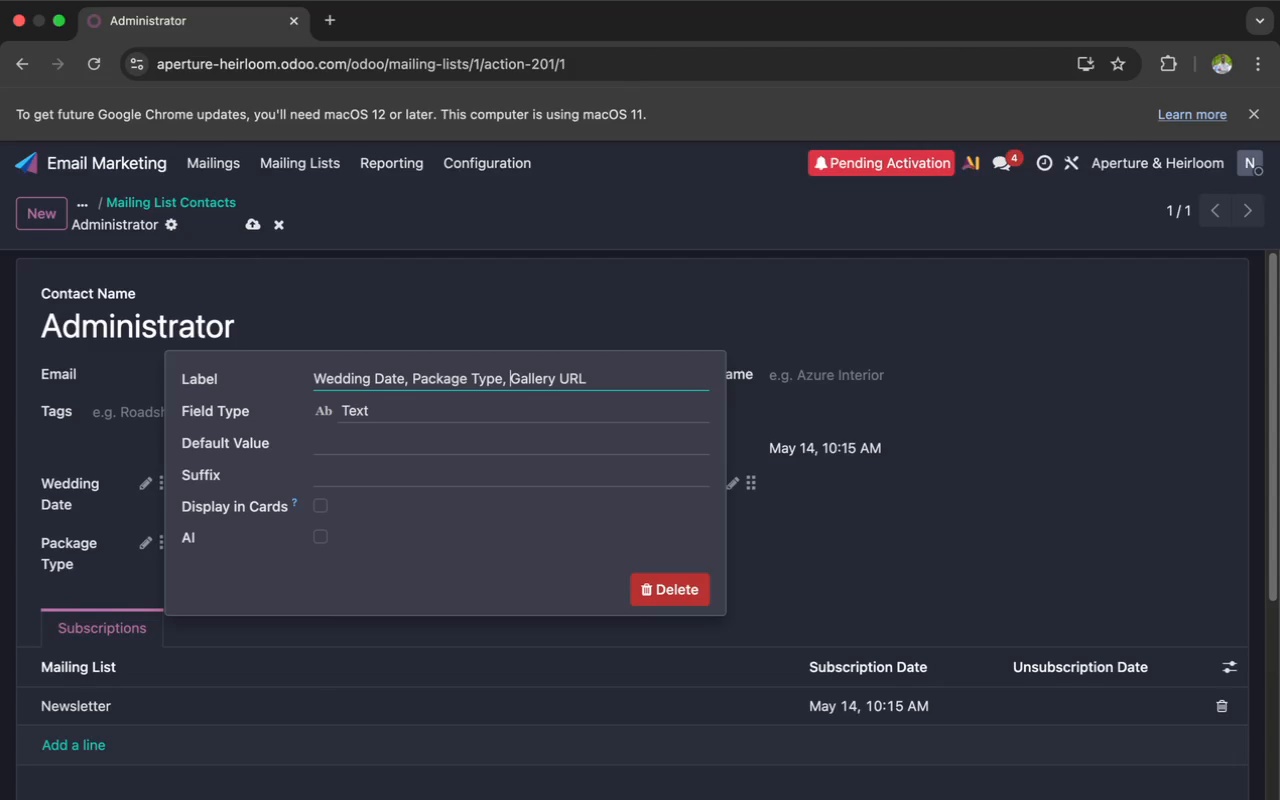 
key(ArrowLeft)
 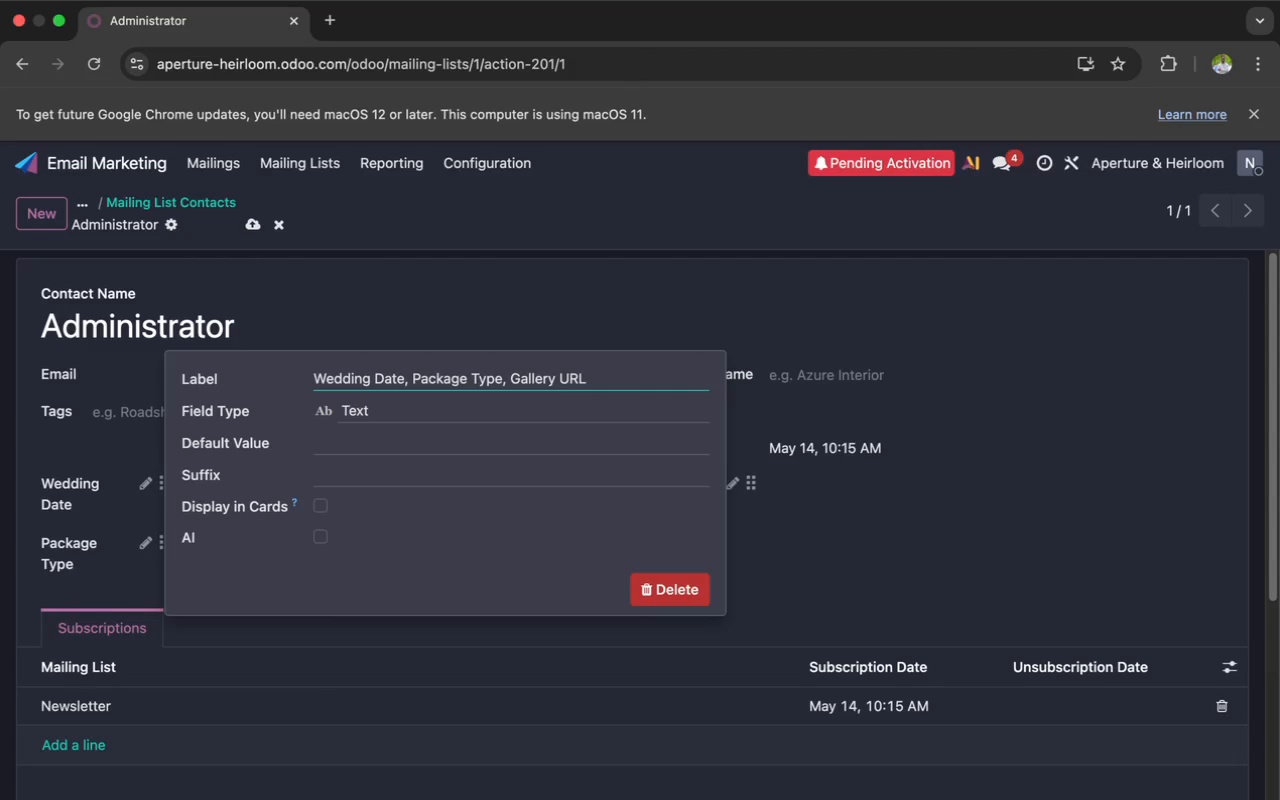 
hold_key(key=Backspace, duration=1.5)
 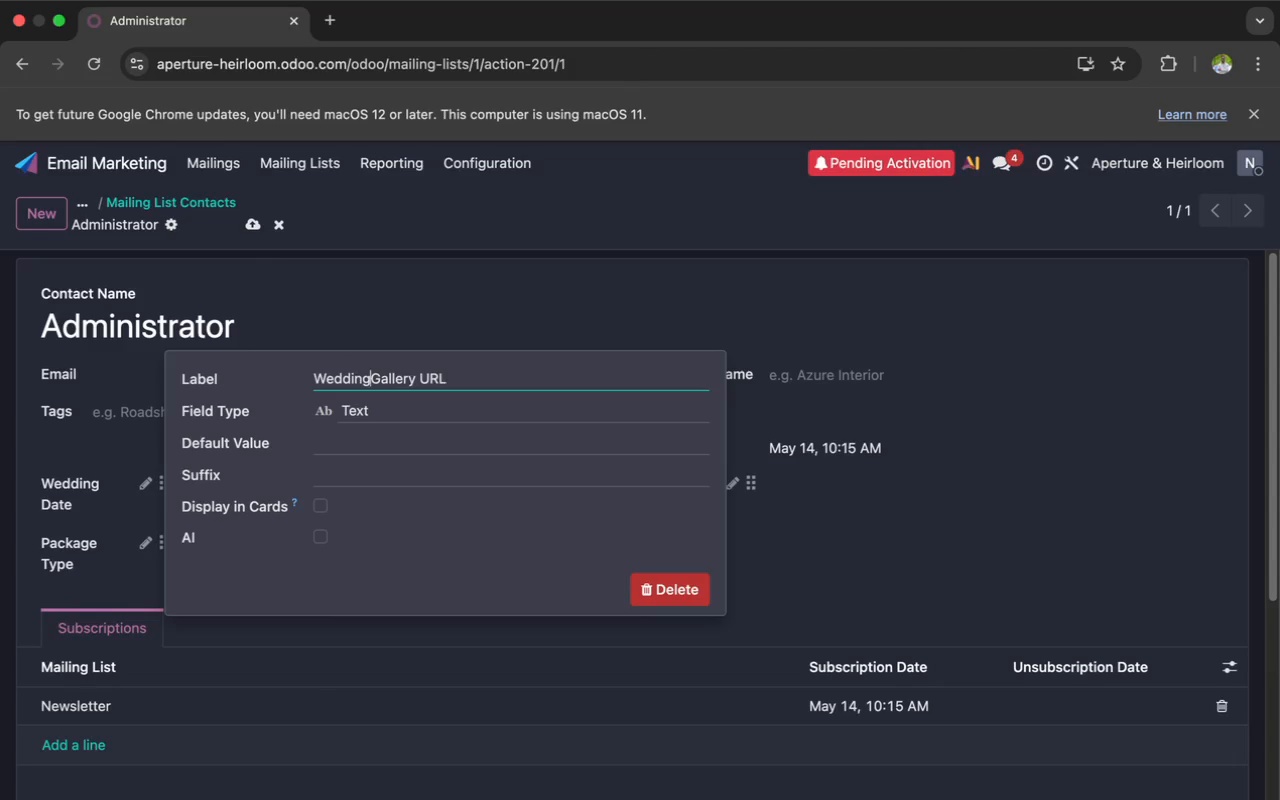 
hold_key(key=Backspace, duration=1.41)
 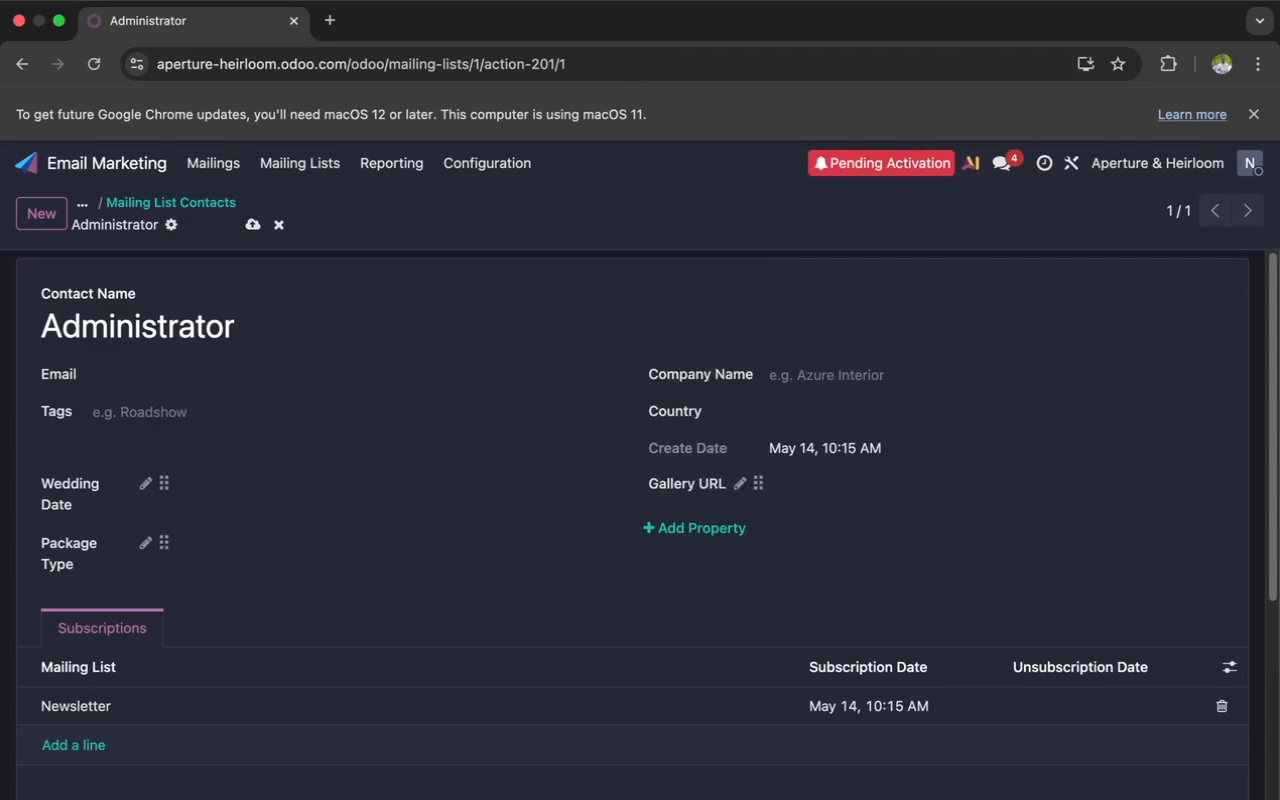 
key(Enter)
 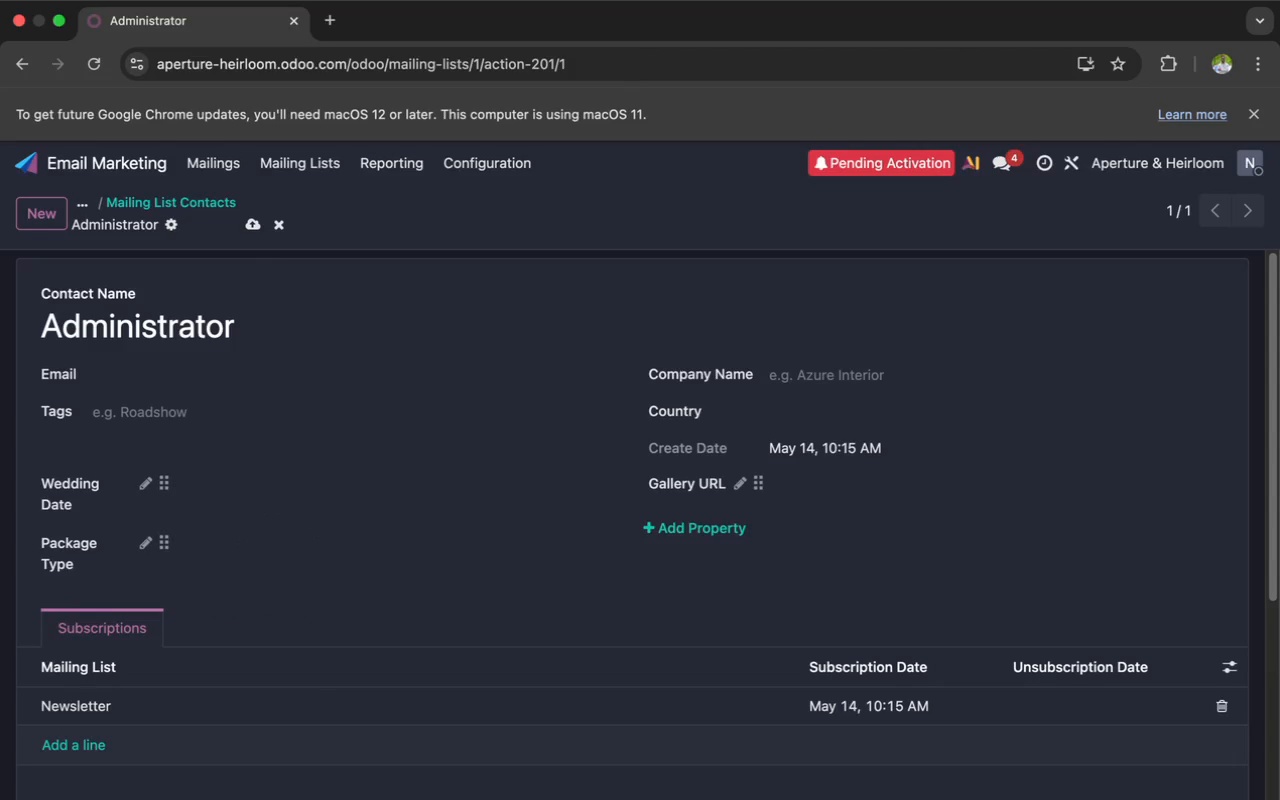 
left_click([678, 535])
 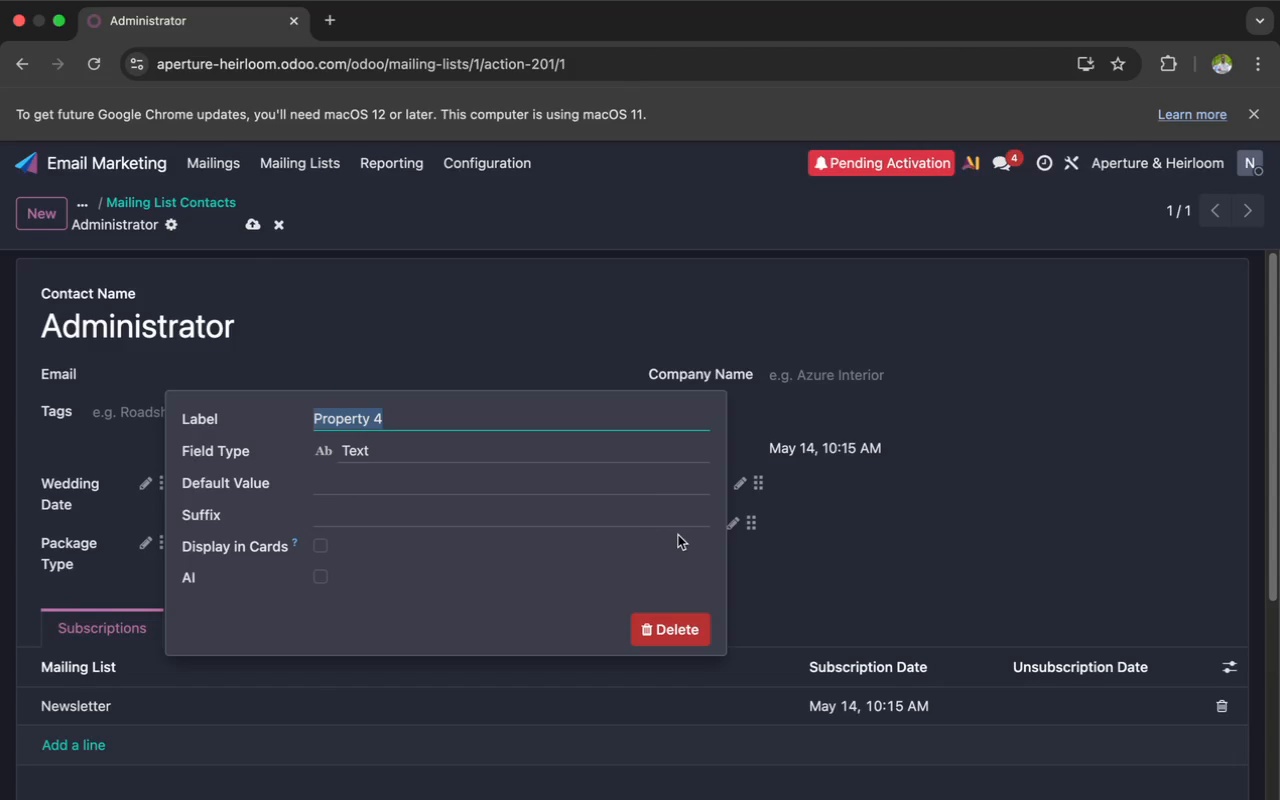 
key(Meta+V)
 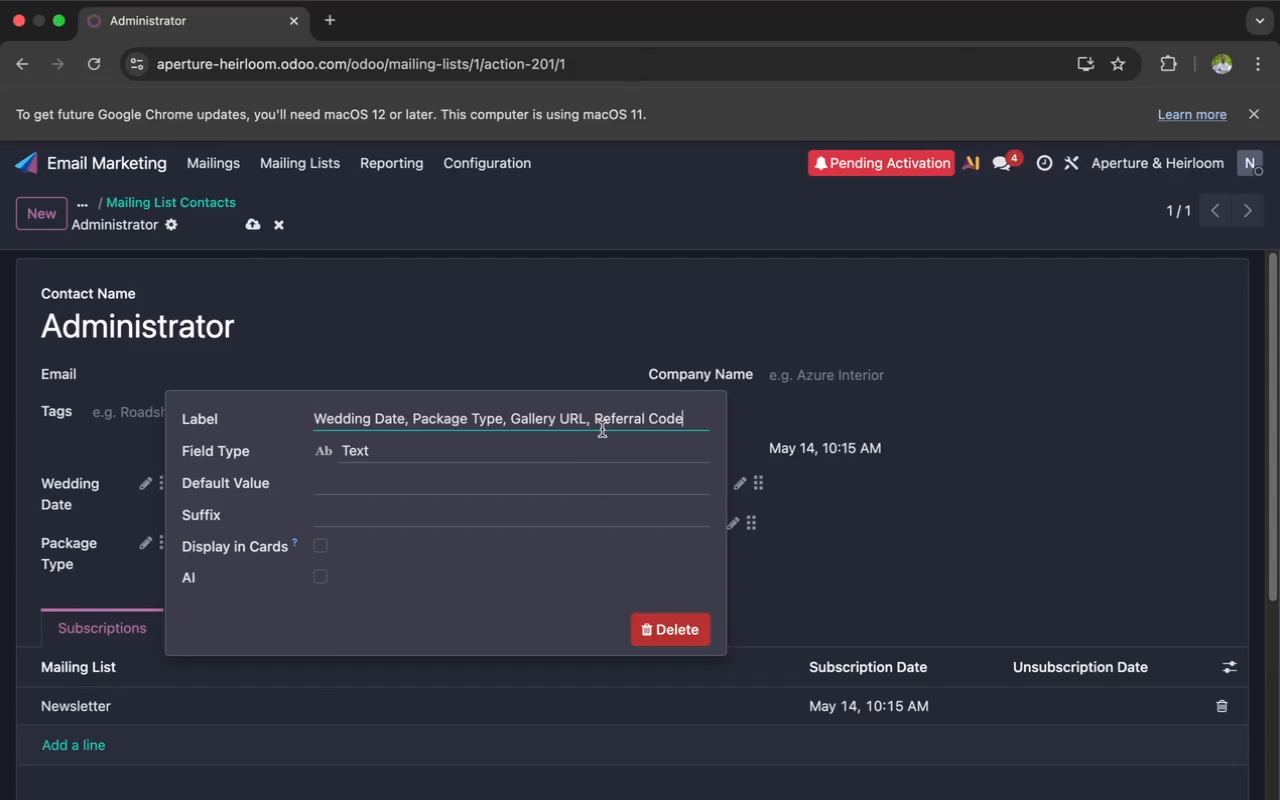 
left_click([597, 417])
 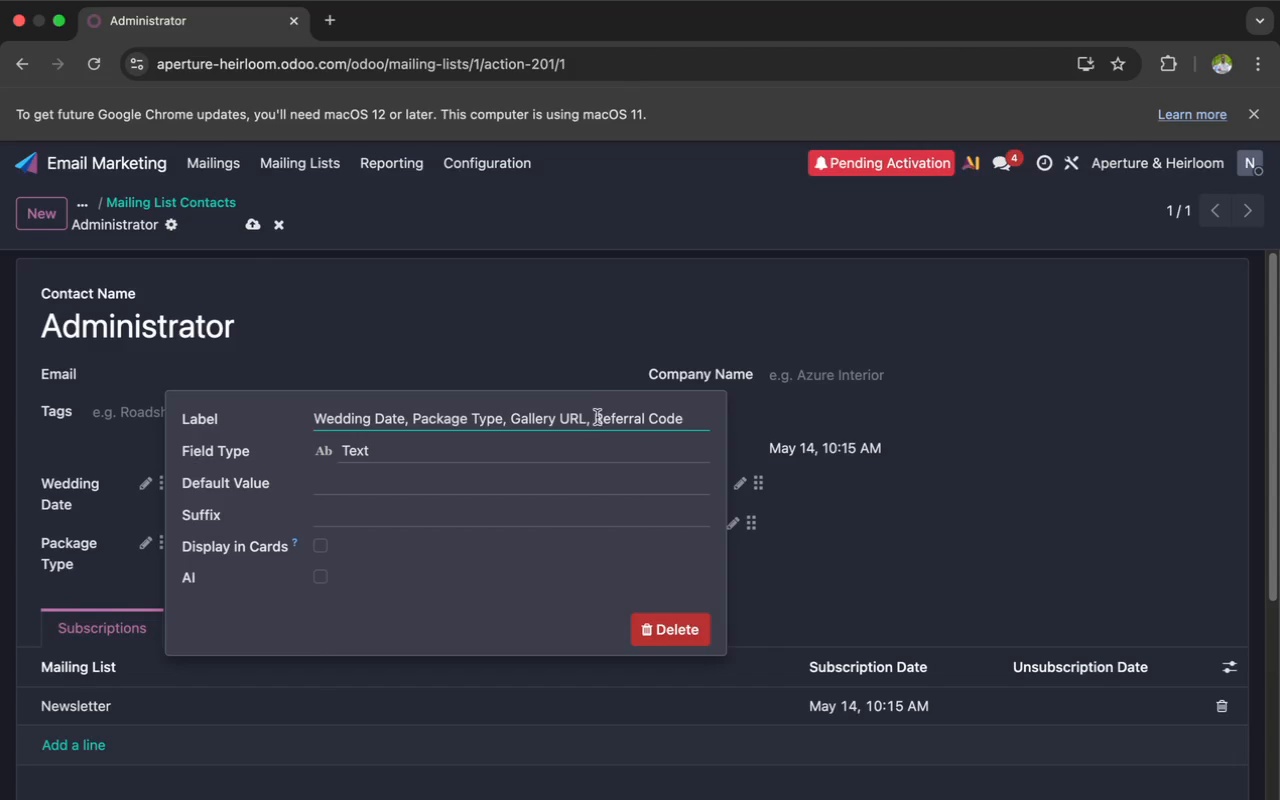 
hold_key(key=Backspace, duration=1.5)
 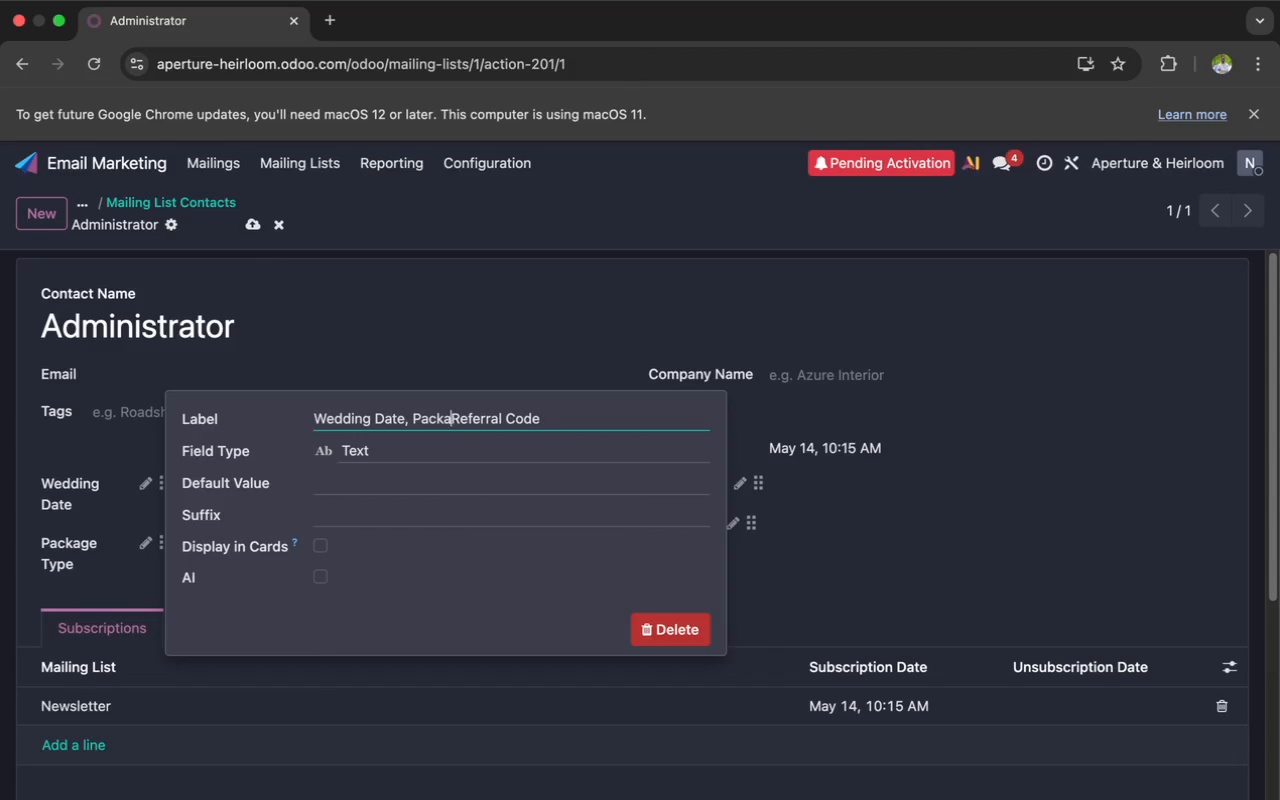 
hold_key(key=Backspace, duration=1.51)
 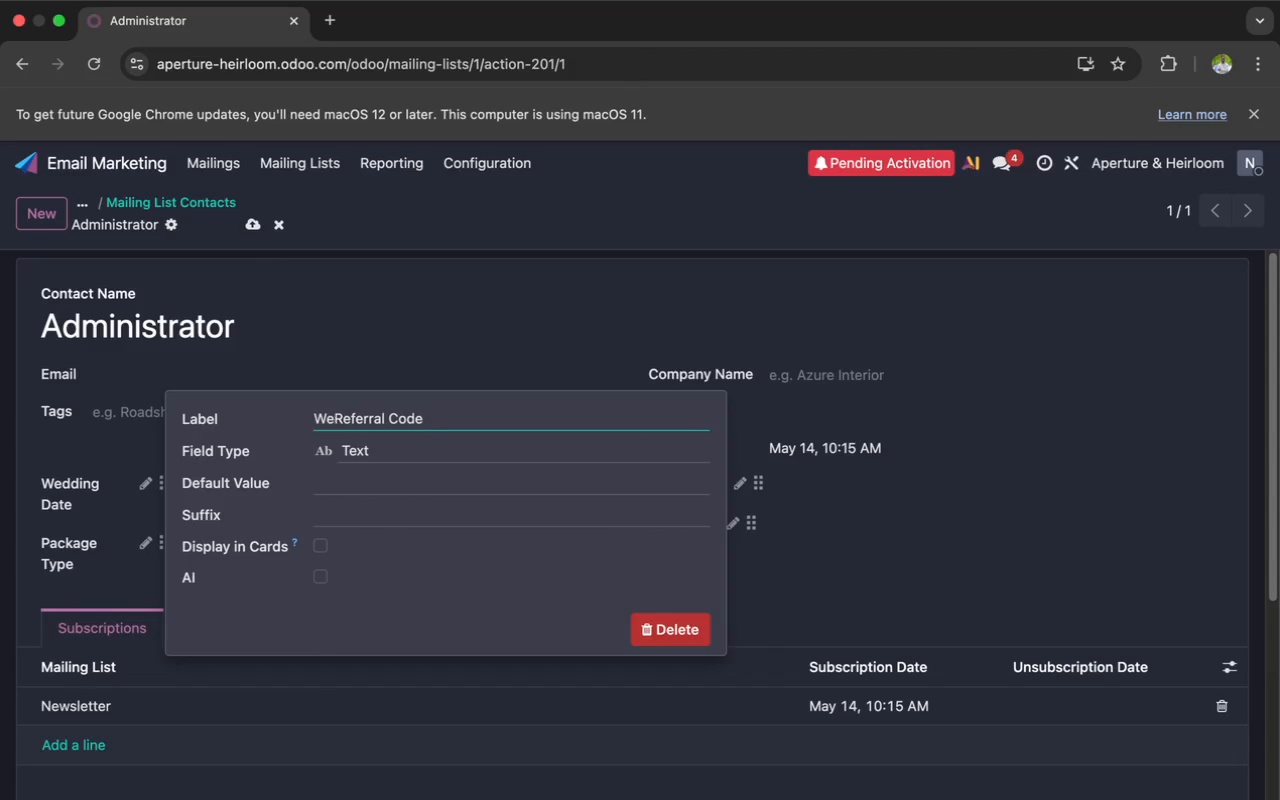 
hold_key(key=Backspace, duration=1.1)
 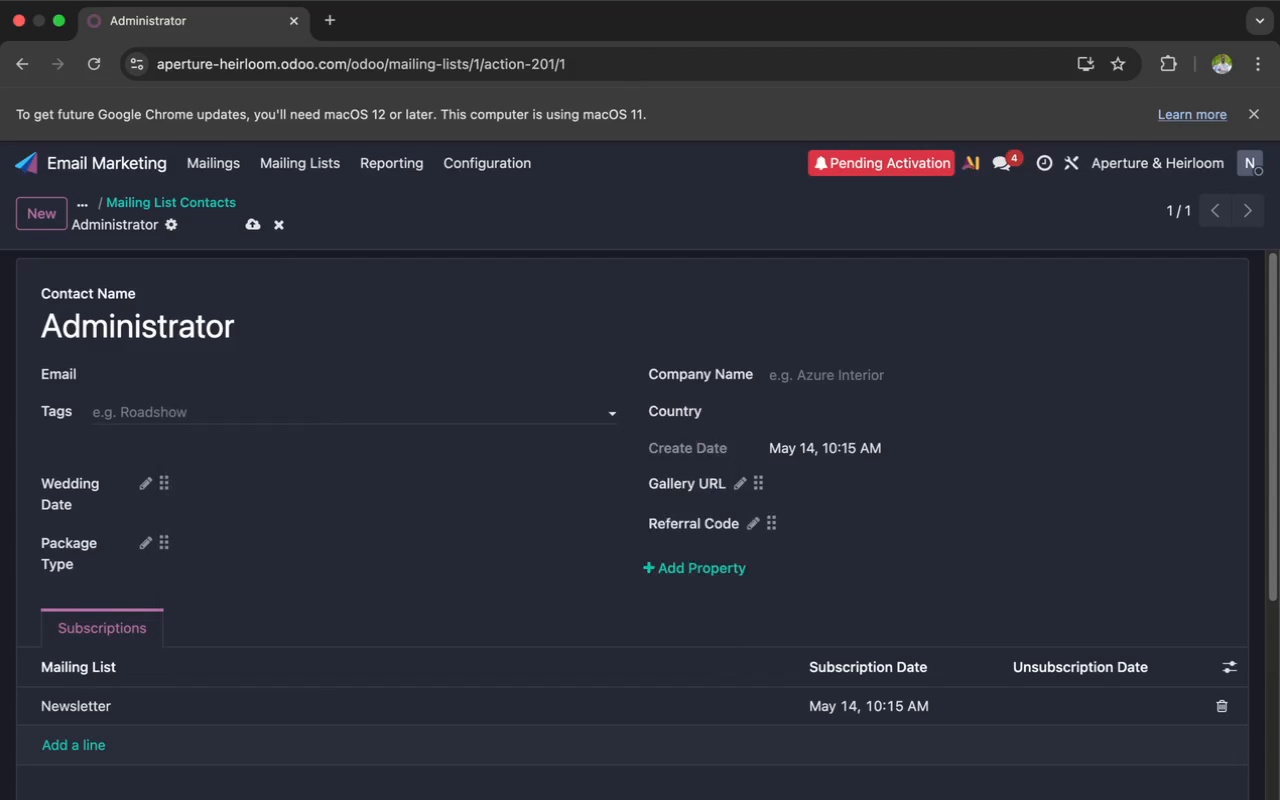 
key(Enter)
 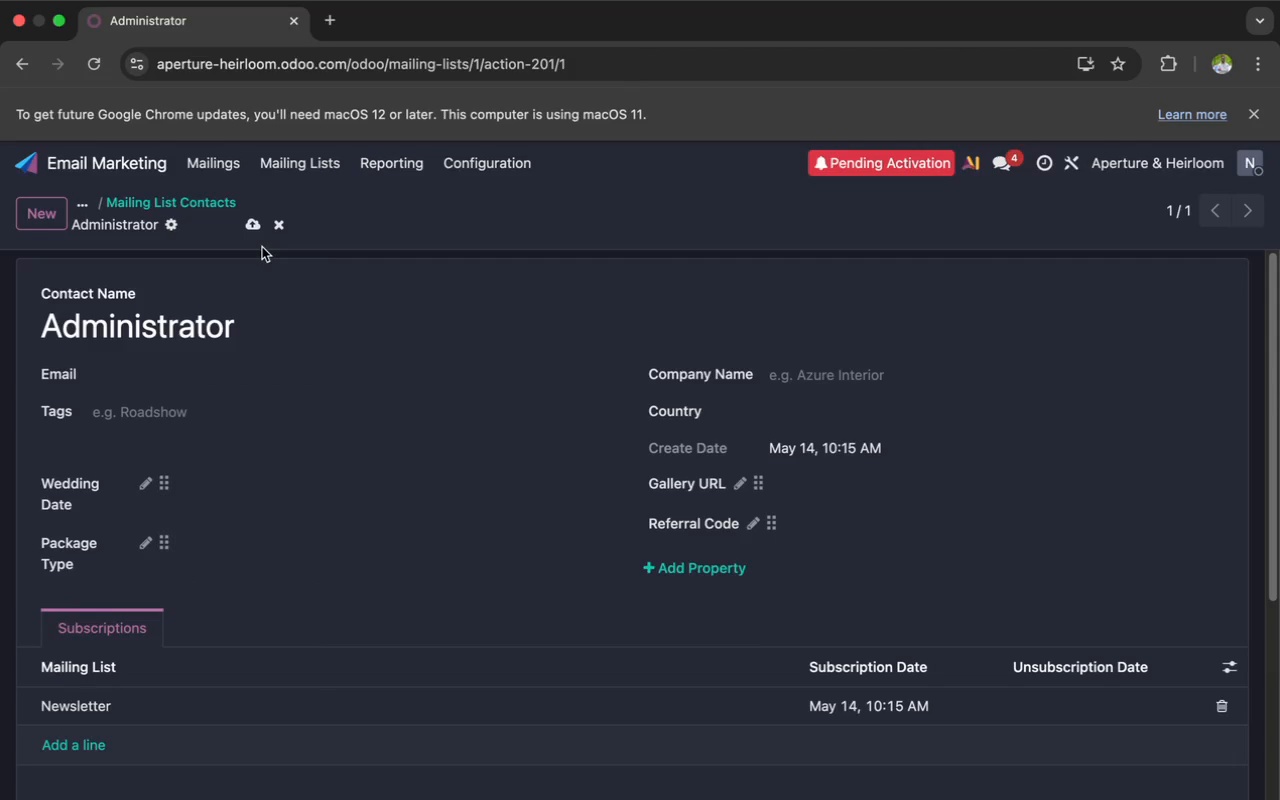 
left_click([250, 229])
 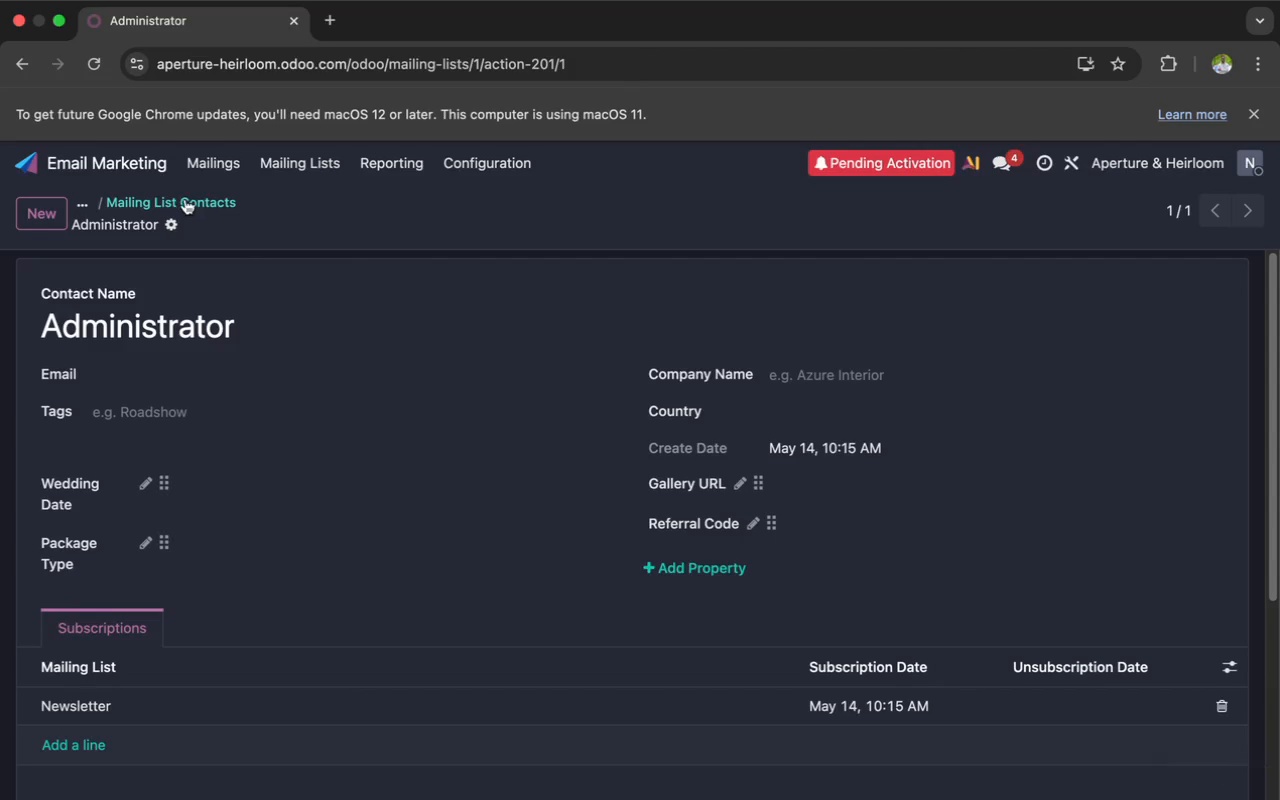 
left_click([185, 199])
 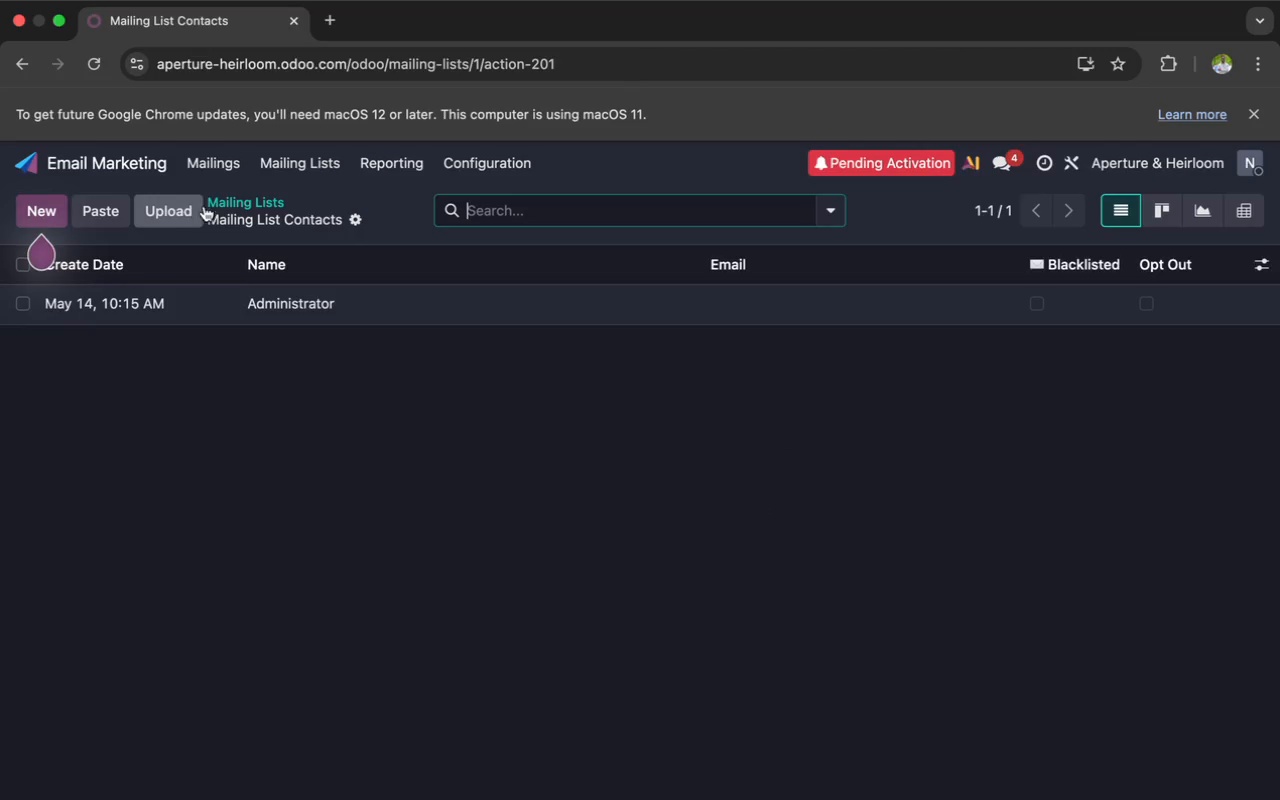 
left_click([225, 205])
 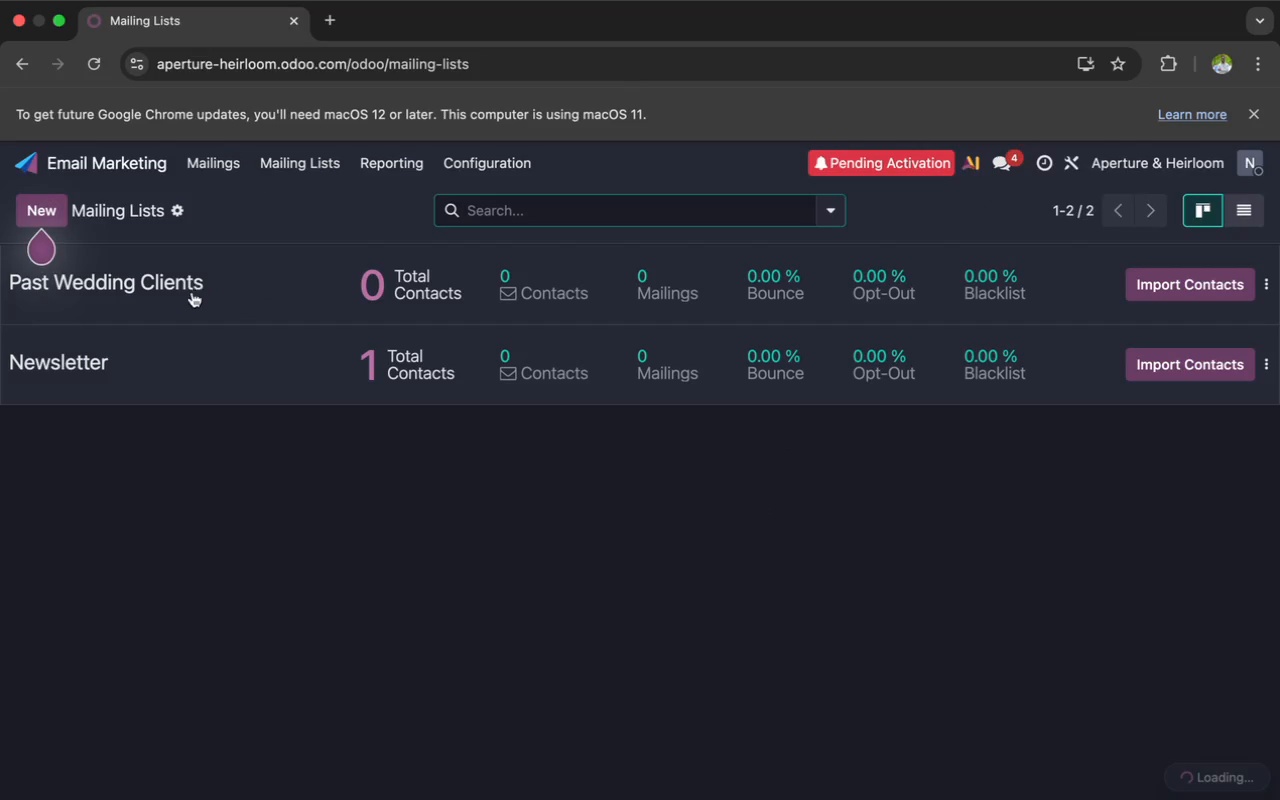 
left_click([190, 295])
 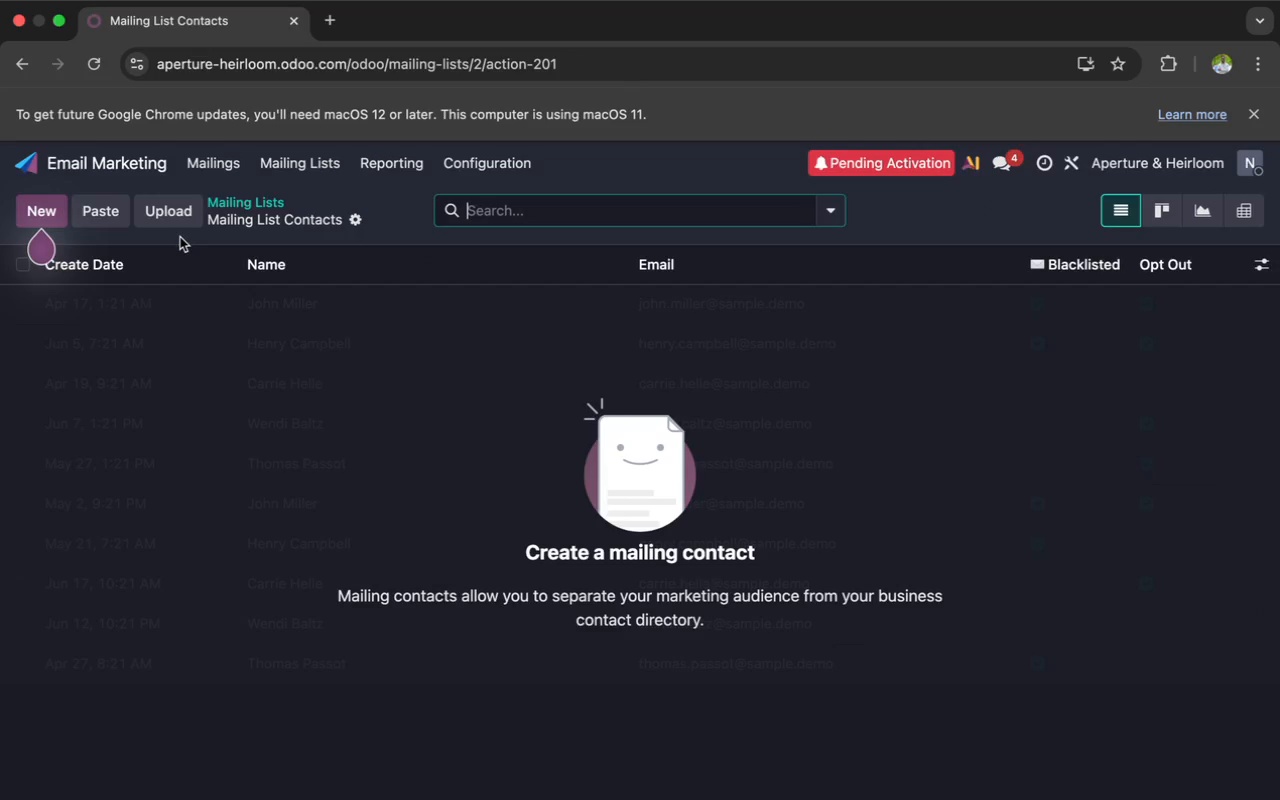 
wait(9.75)
 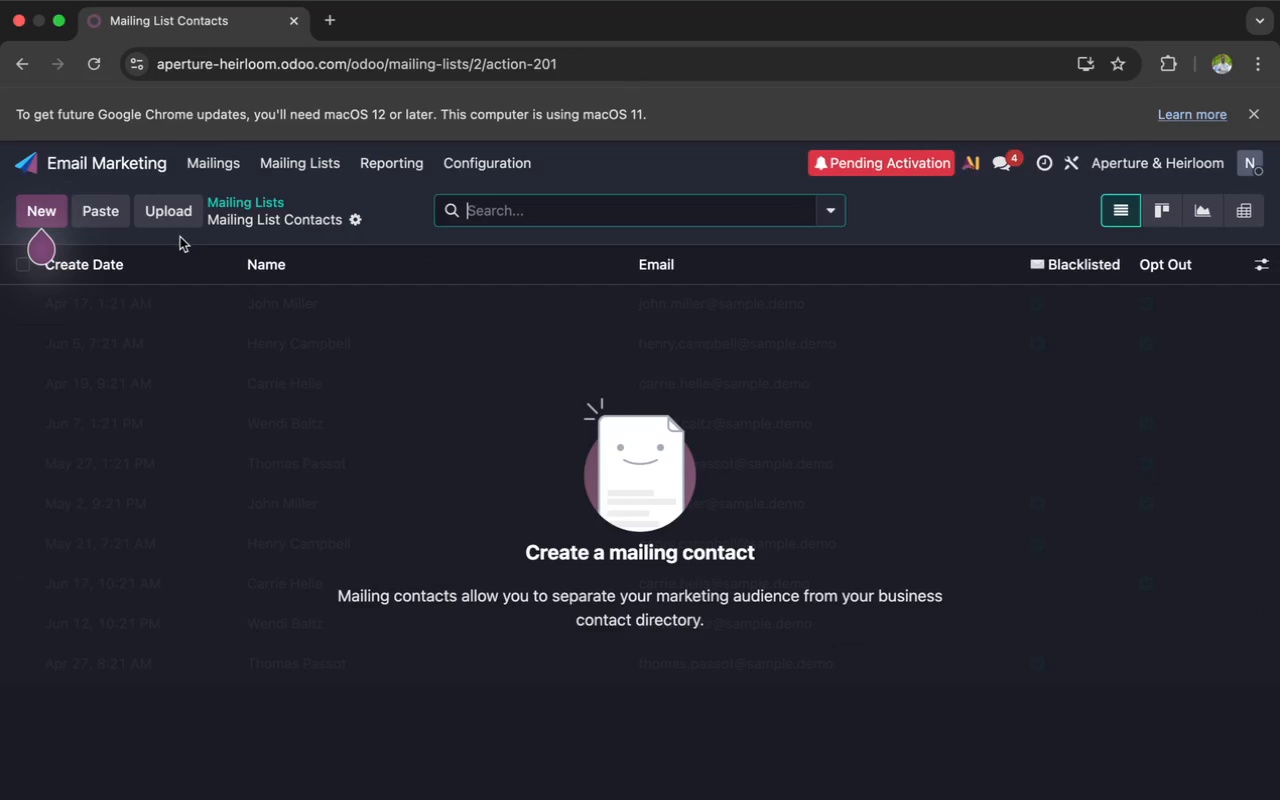 
left_click([1034, 777])
 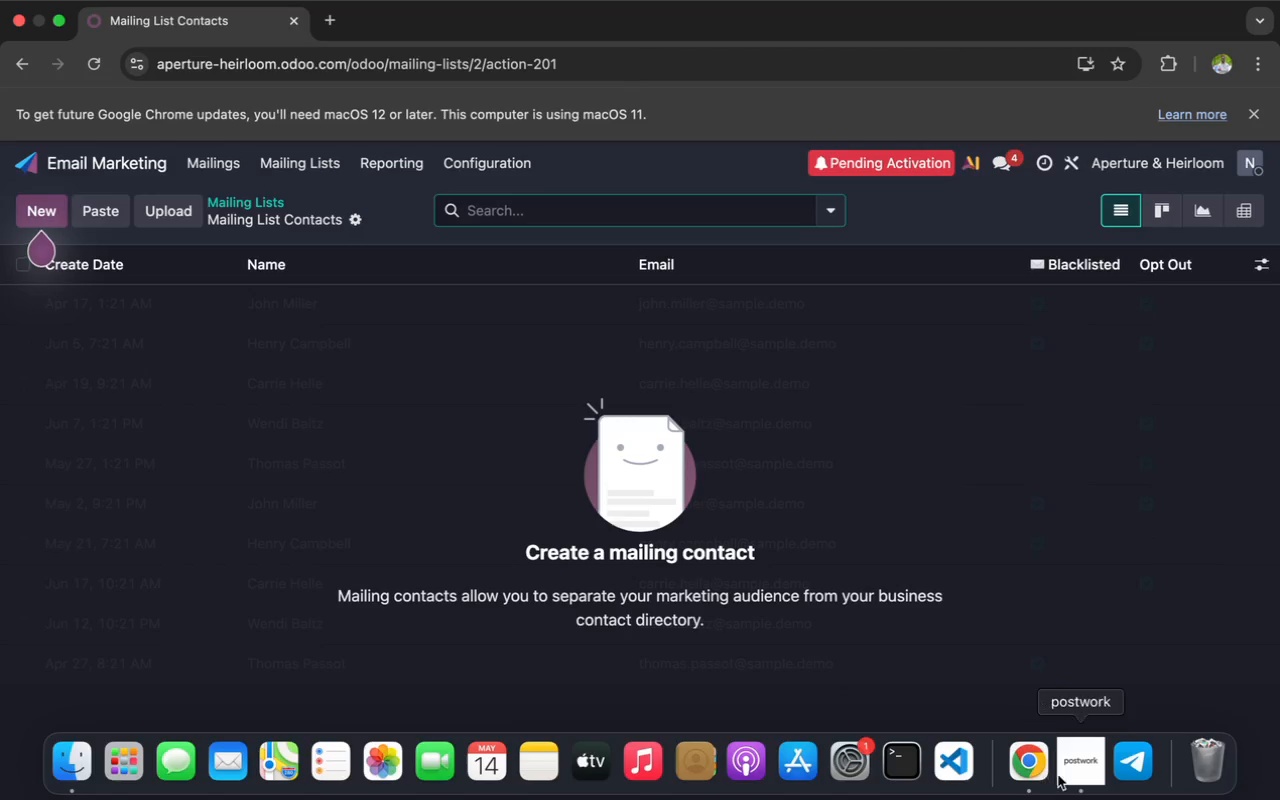 
left_click([1065, 773])